 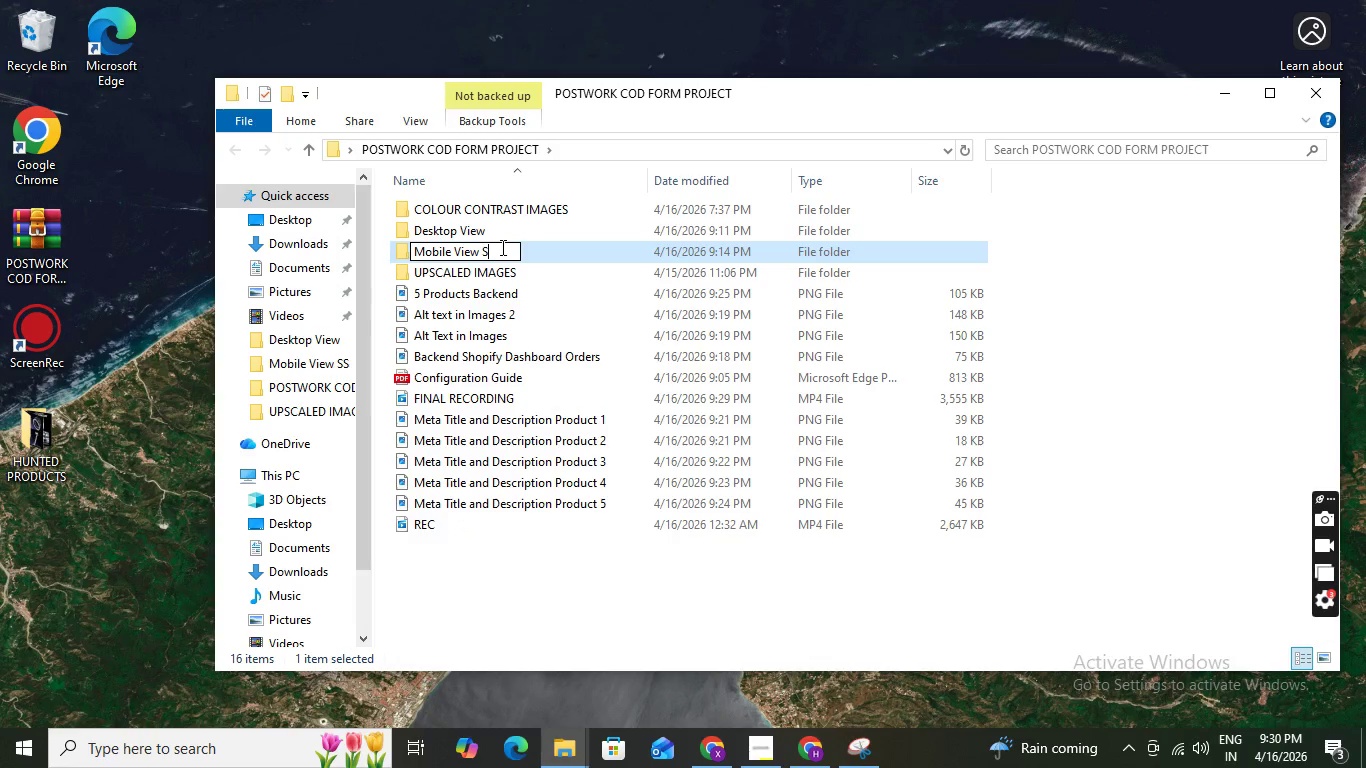 
key(Backspace)
 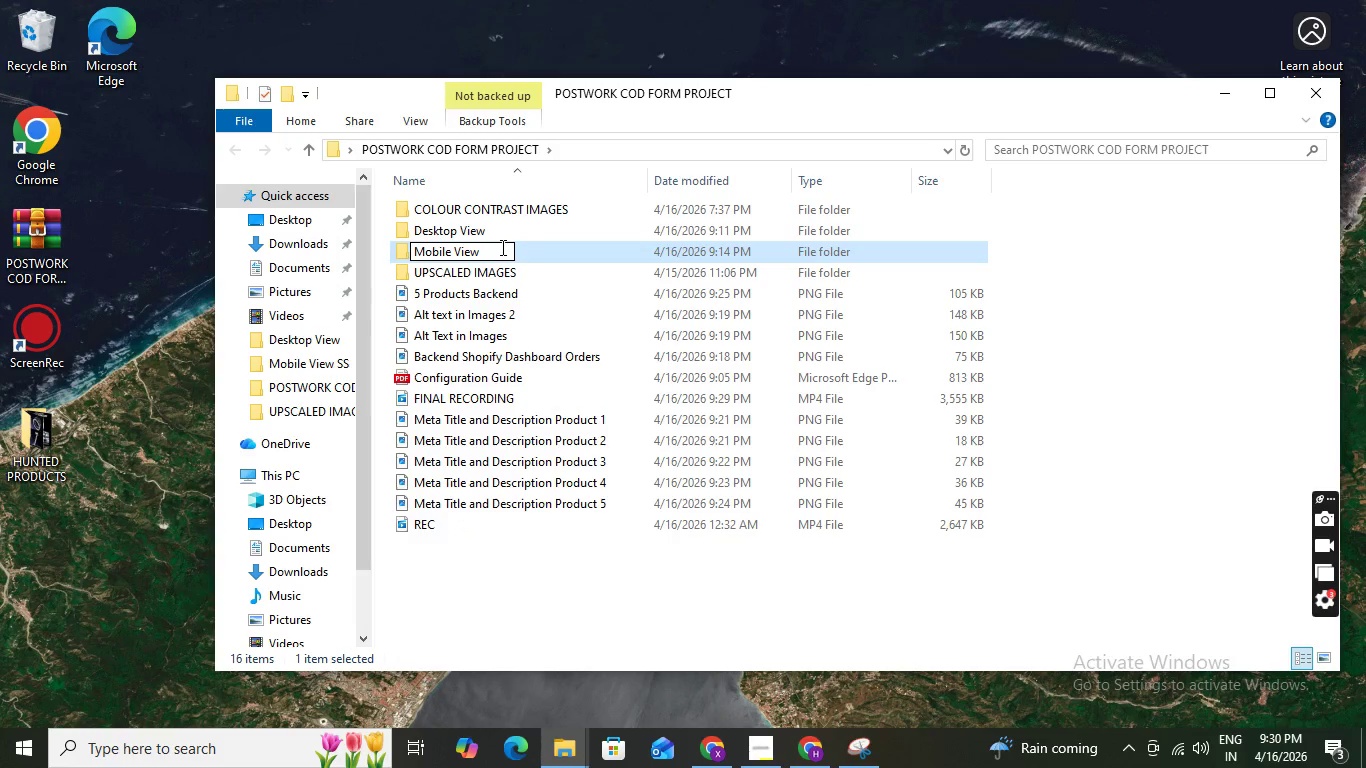 
key(Enter)
 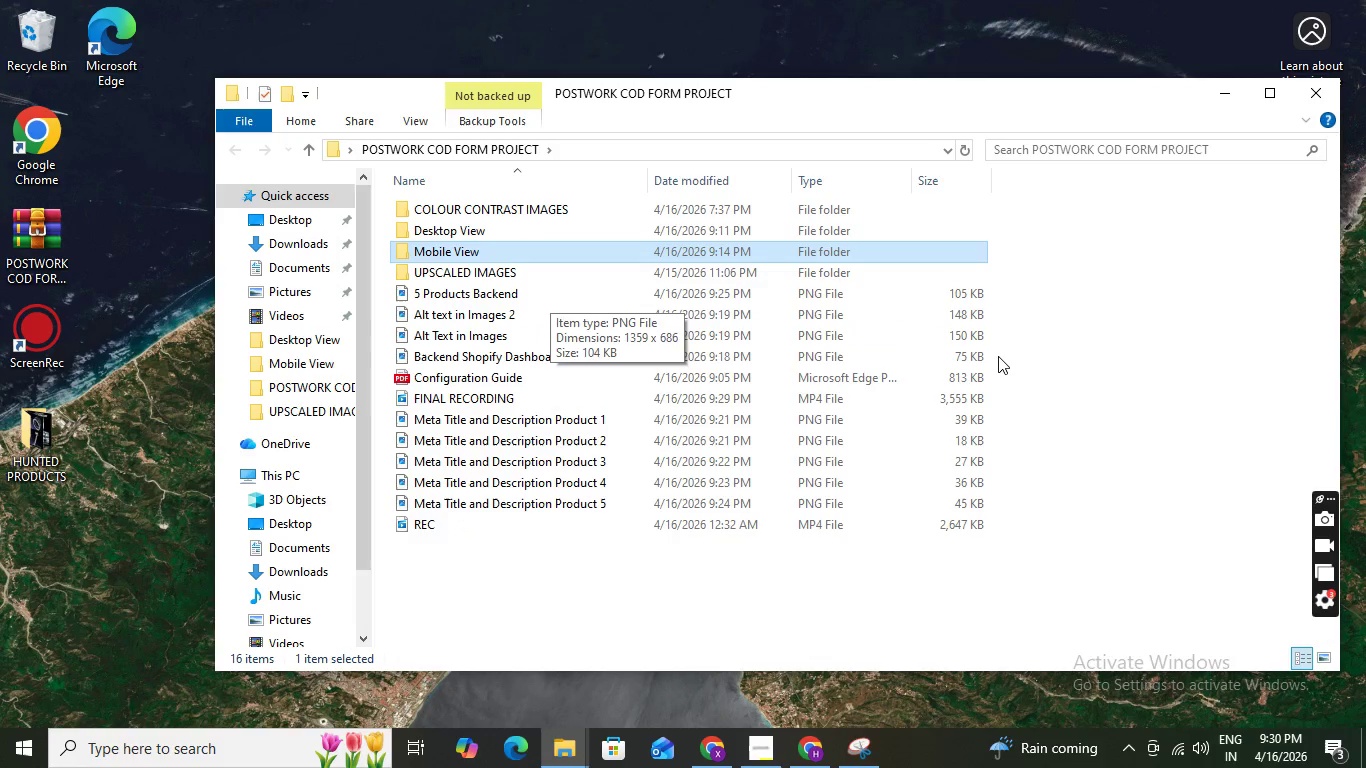 
wait(6.06)
 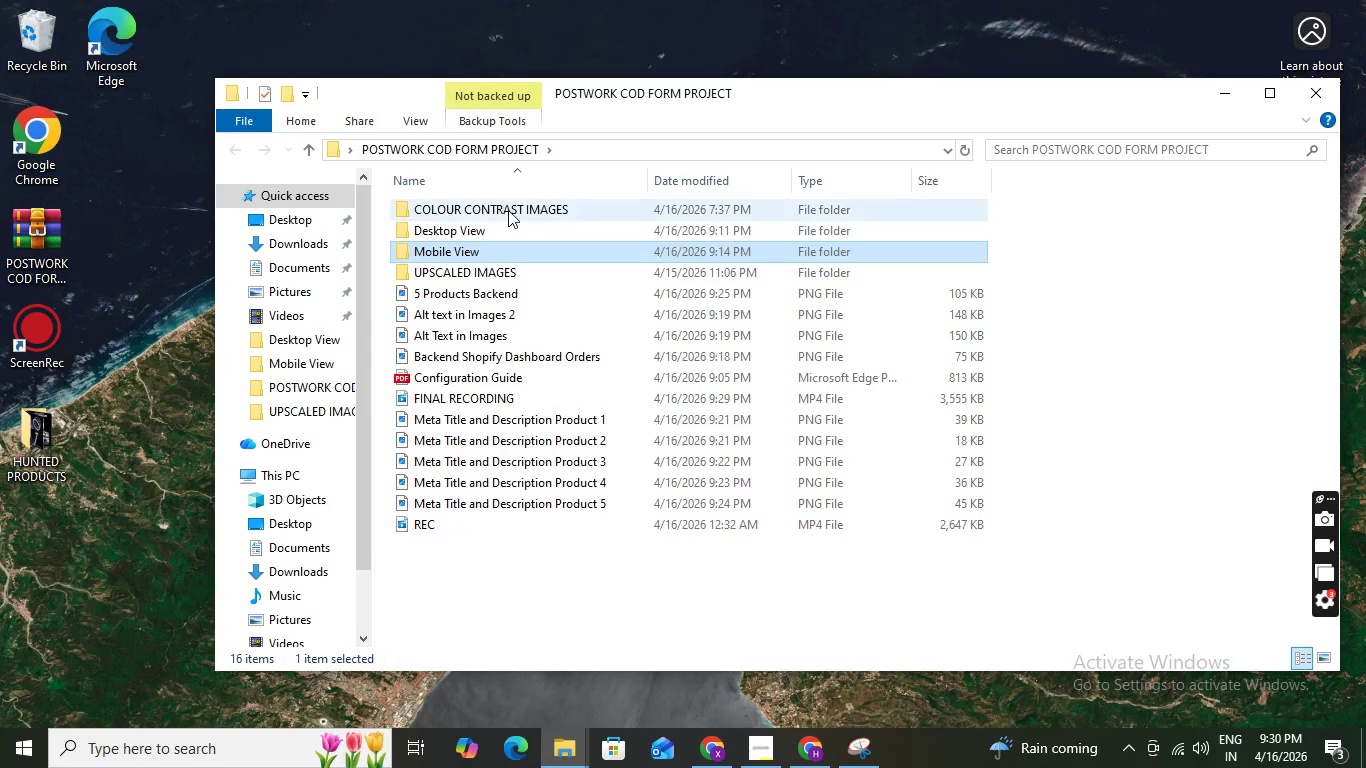 
mouse_move([458, 397])
 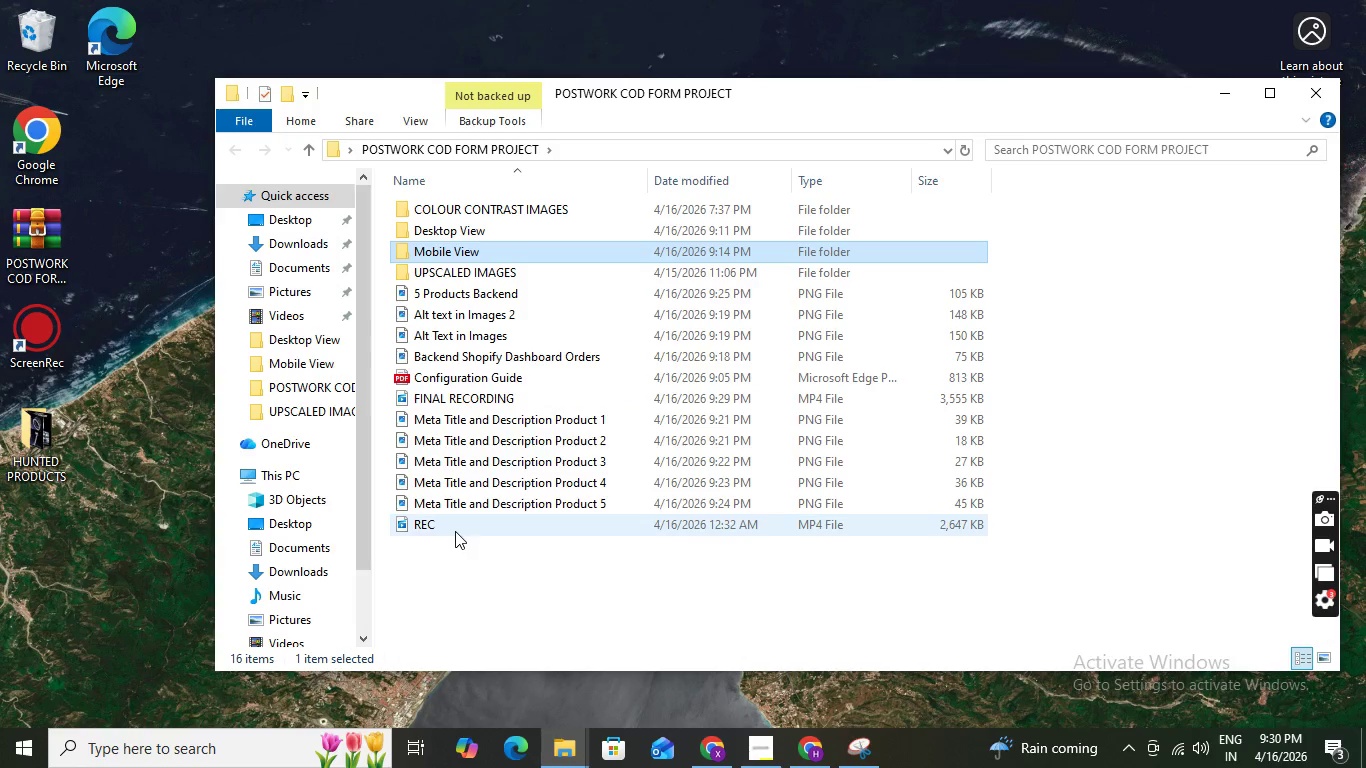 
left_click([450, 531])
 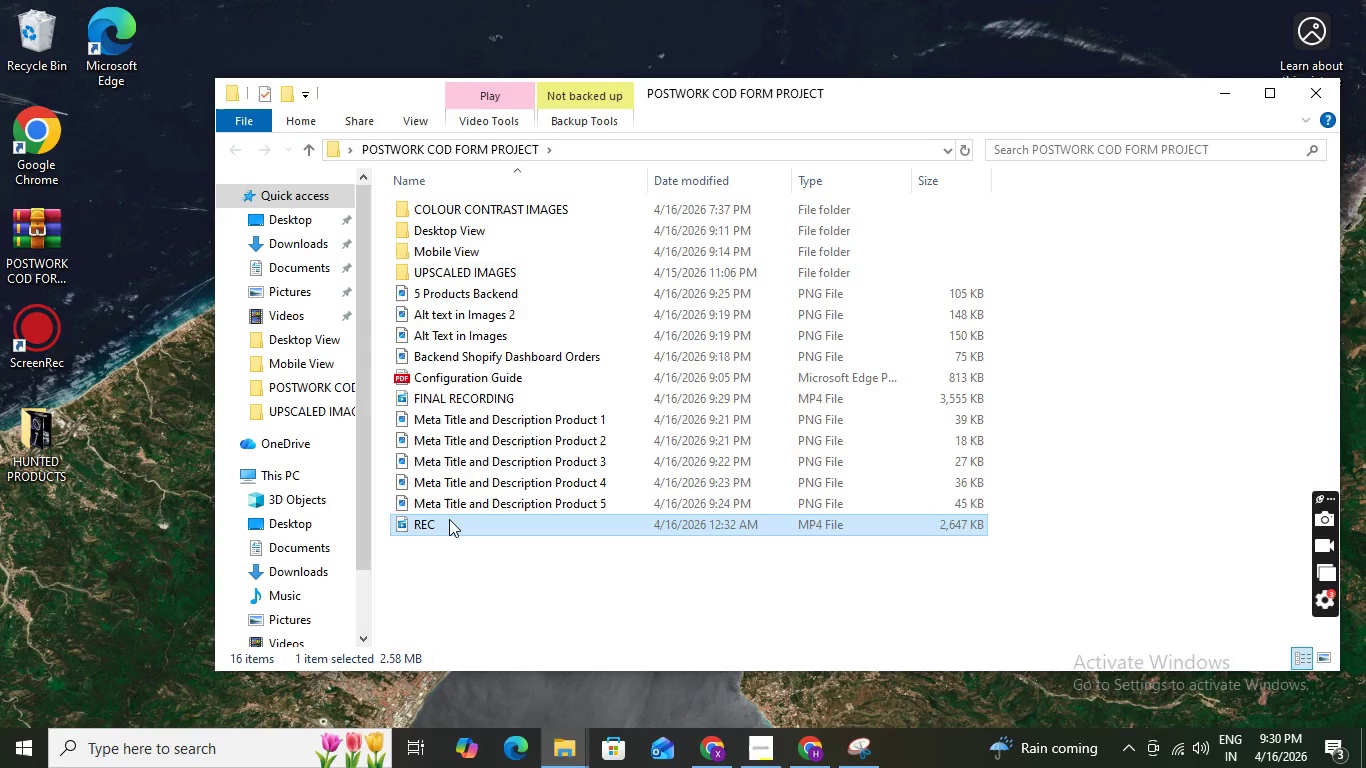 
key(Delete)
 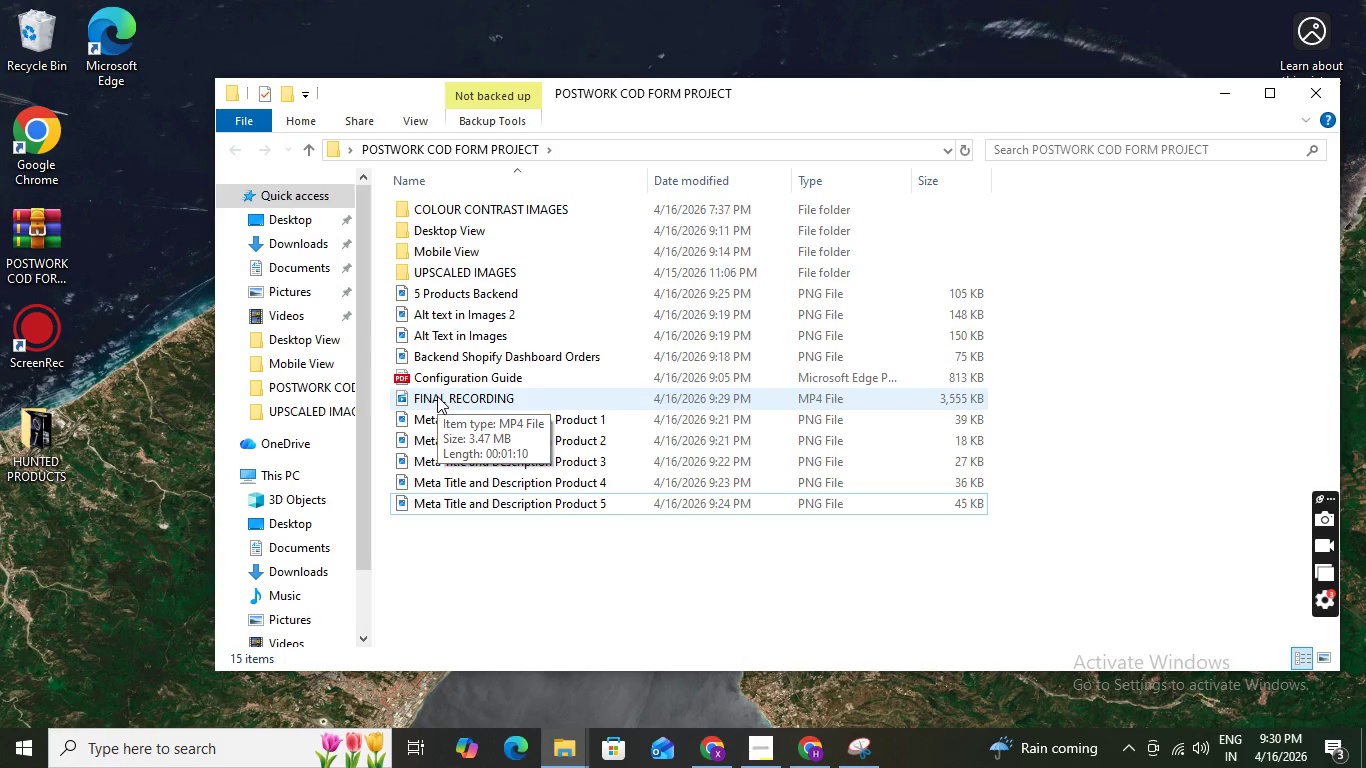 
wait(6.92)
 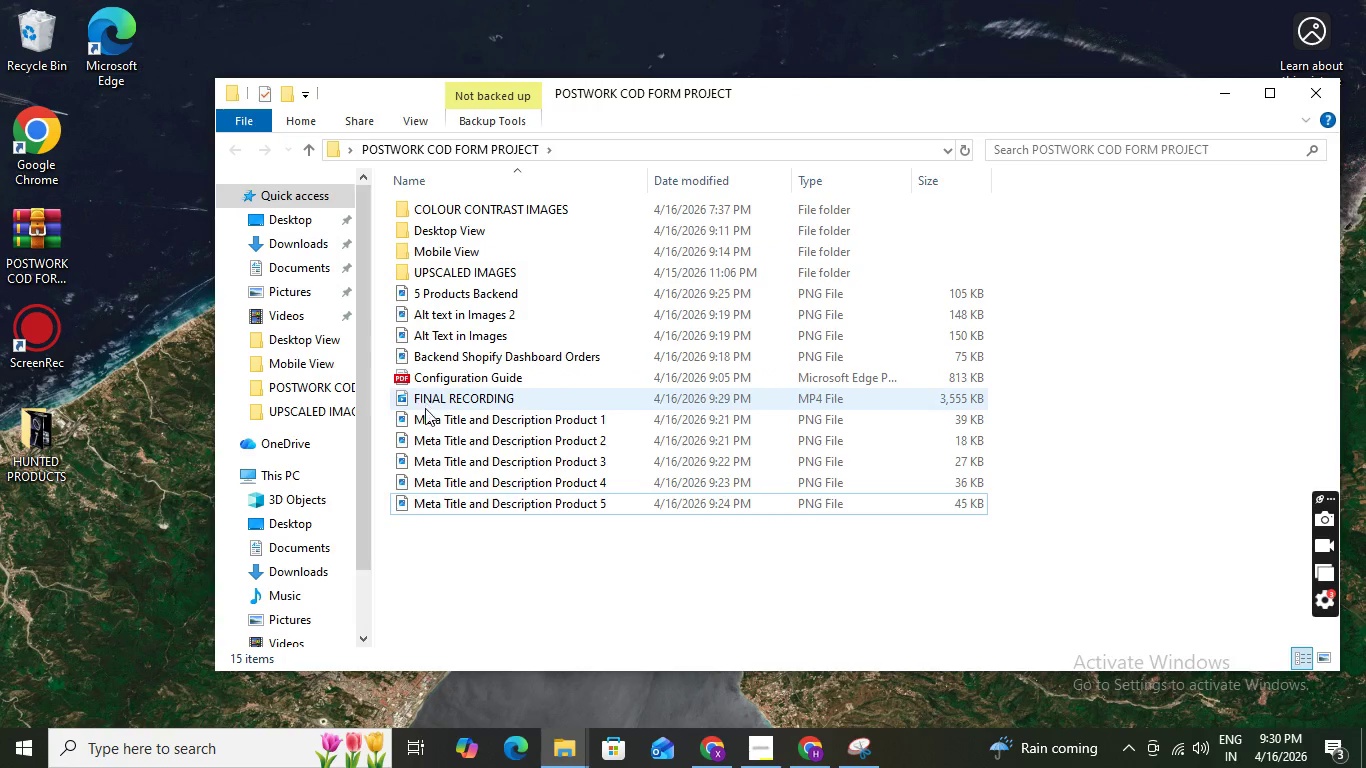 
left_click_drag(start_coordinate=[437, 396], to_coordinate=[421, 399])
 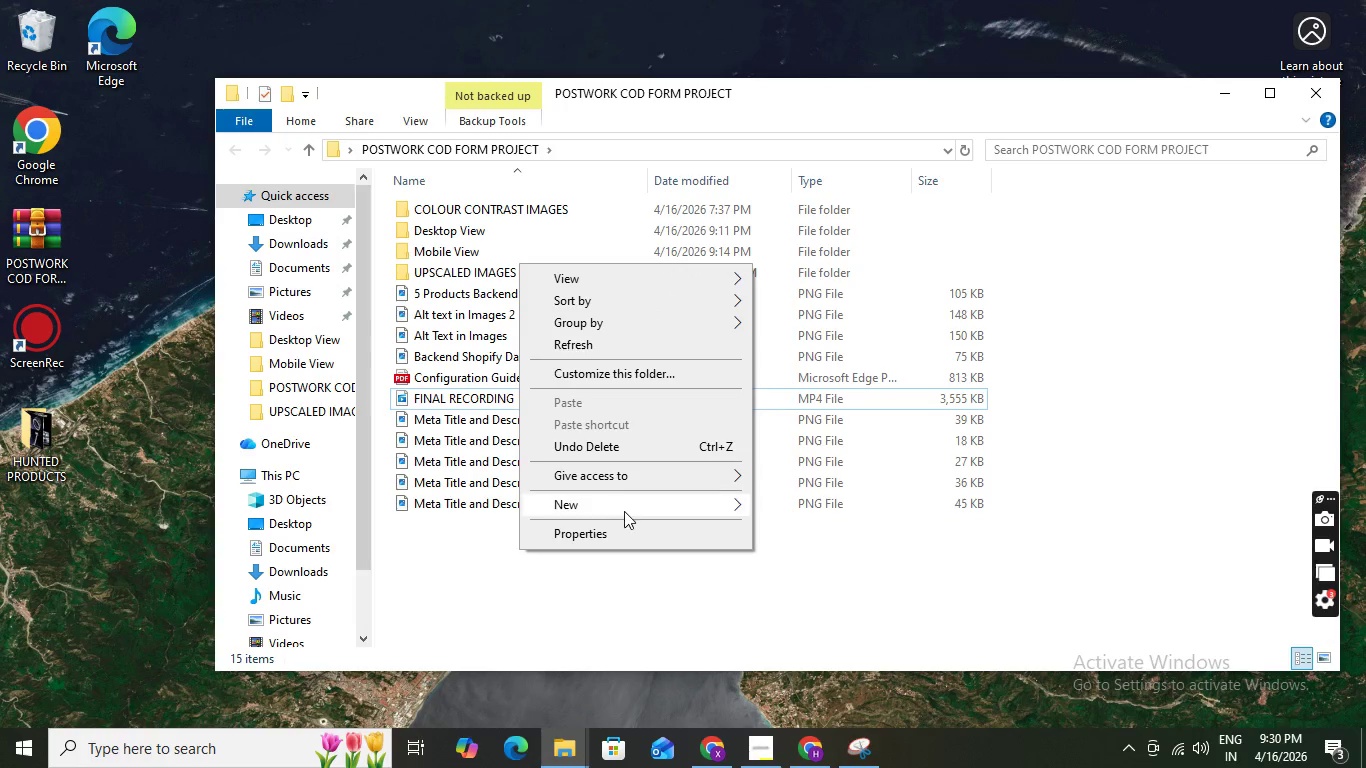 
left_click_drag(start_coordinate=[808, 519], to_coordinate=[813, 512])
 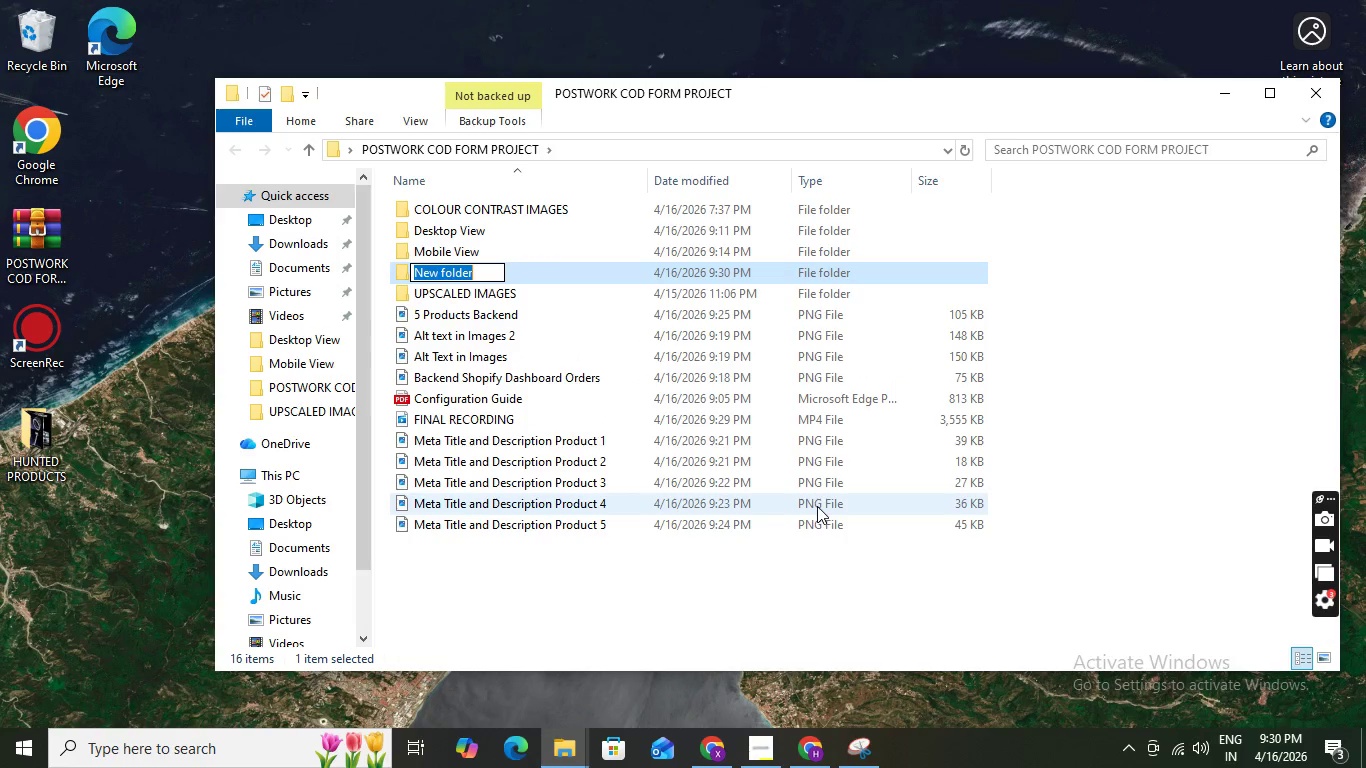 
type(Meta )
 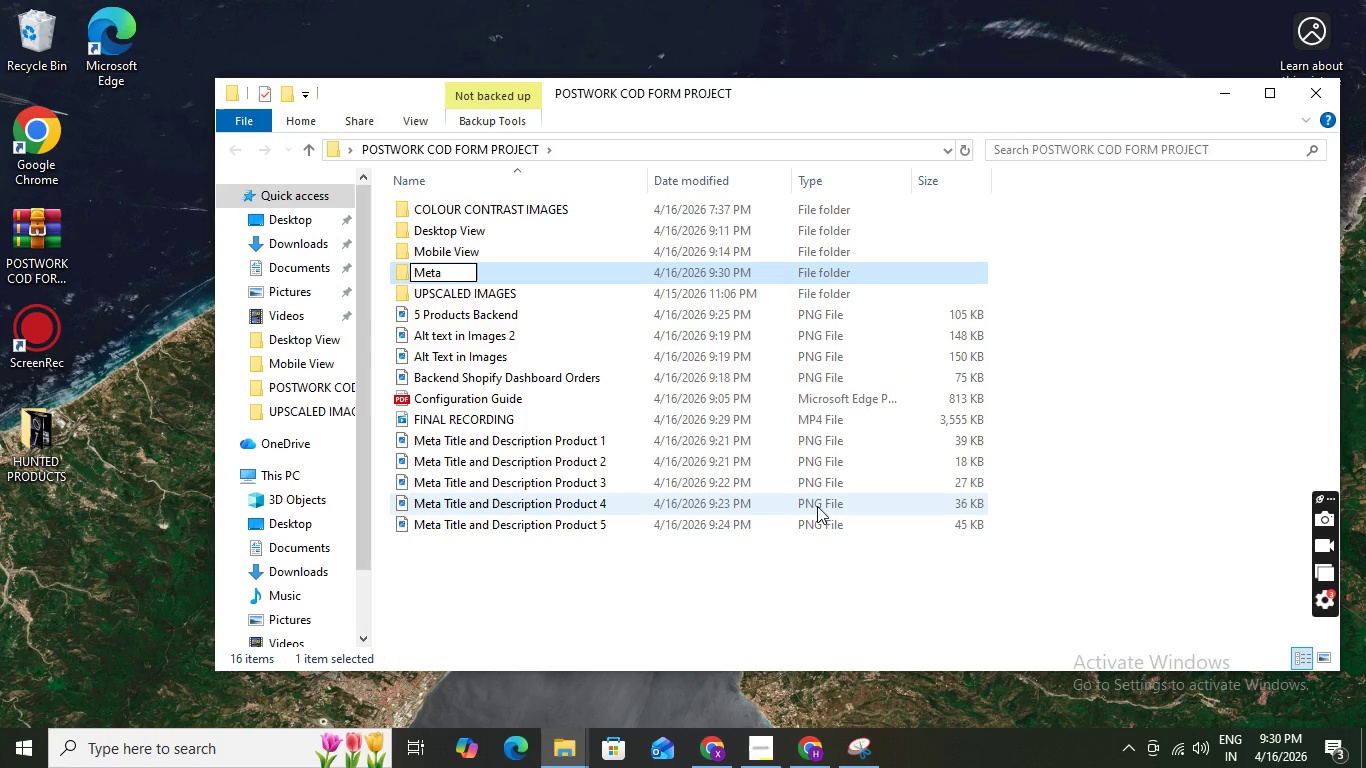 
key(Enter)
 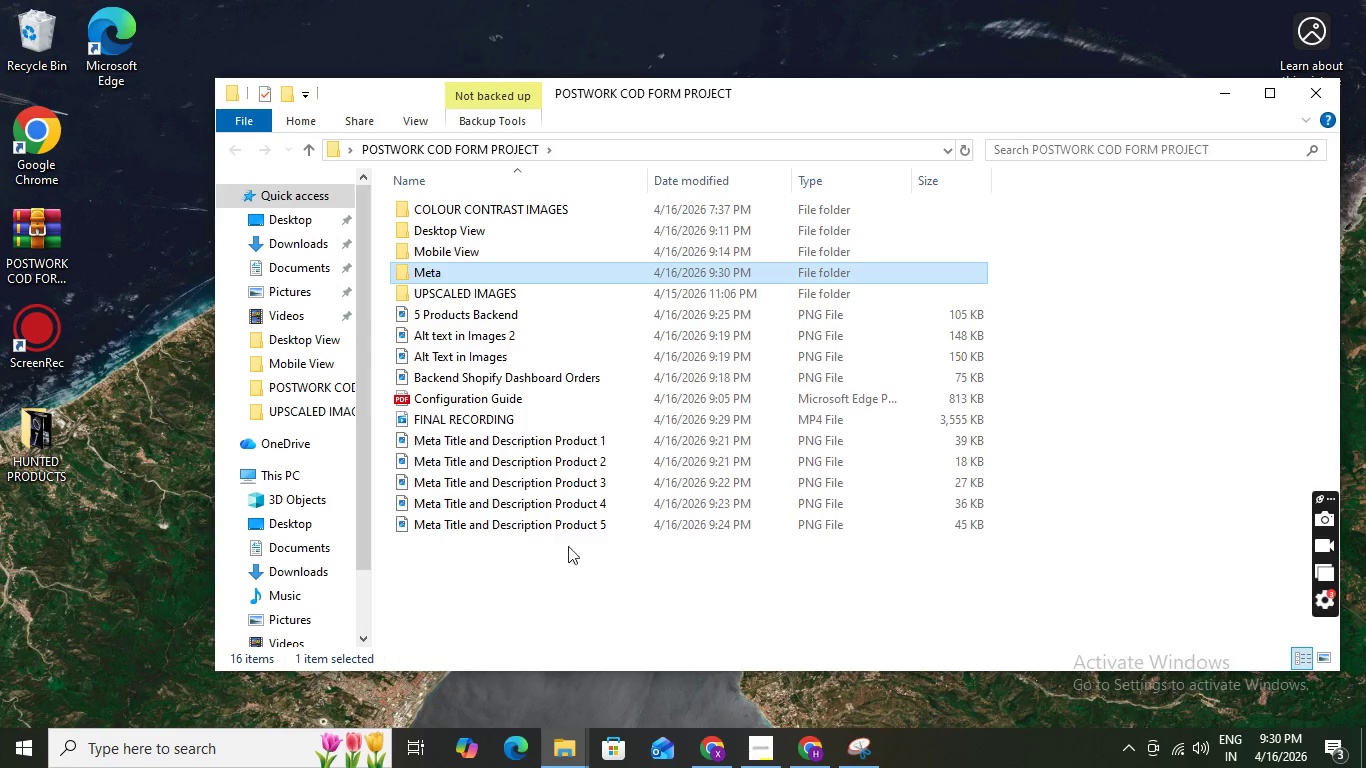 
left_click_drag(start_coordinate=[517, 567], to_coordinate=[486, 433])
 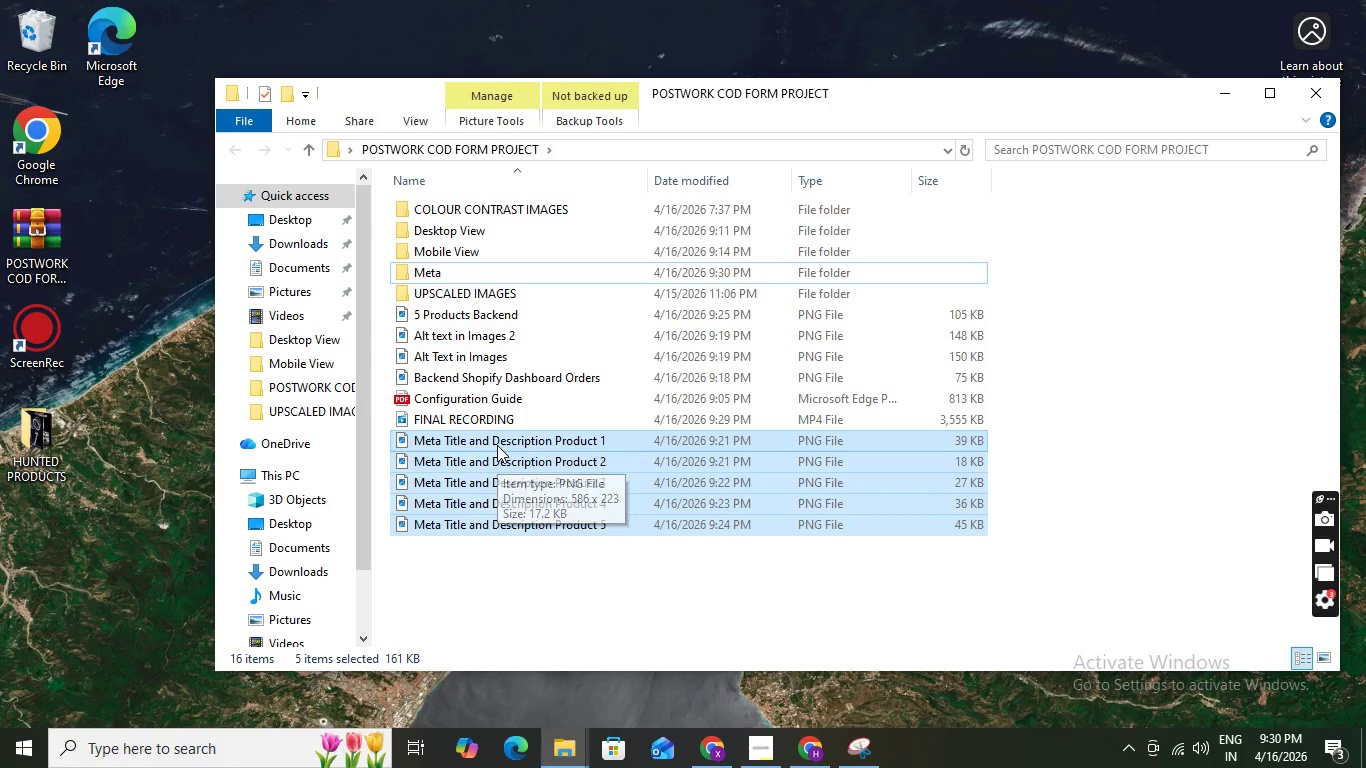 
left_click_drag(start_coordinate=[497, 443], to_coordinate=[459, 275])
 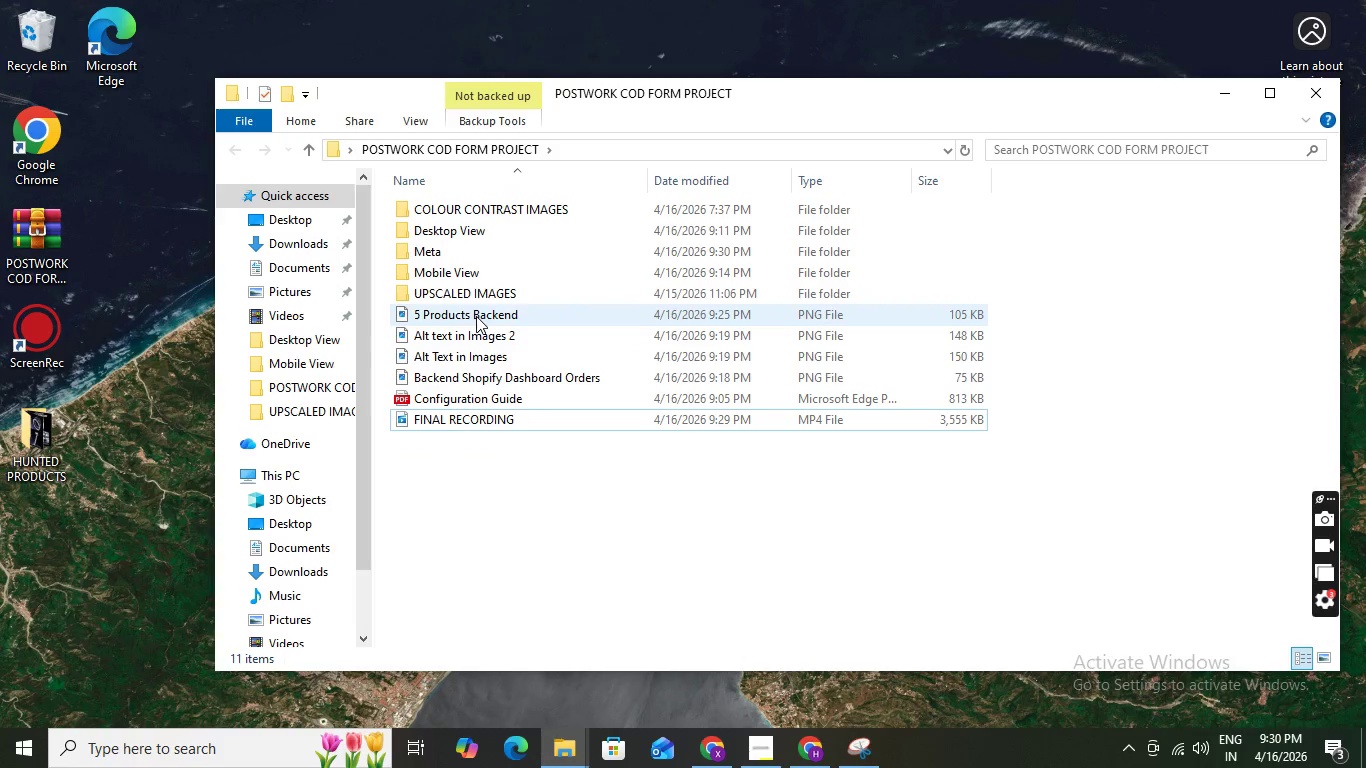 
left_click([481, 321])
 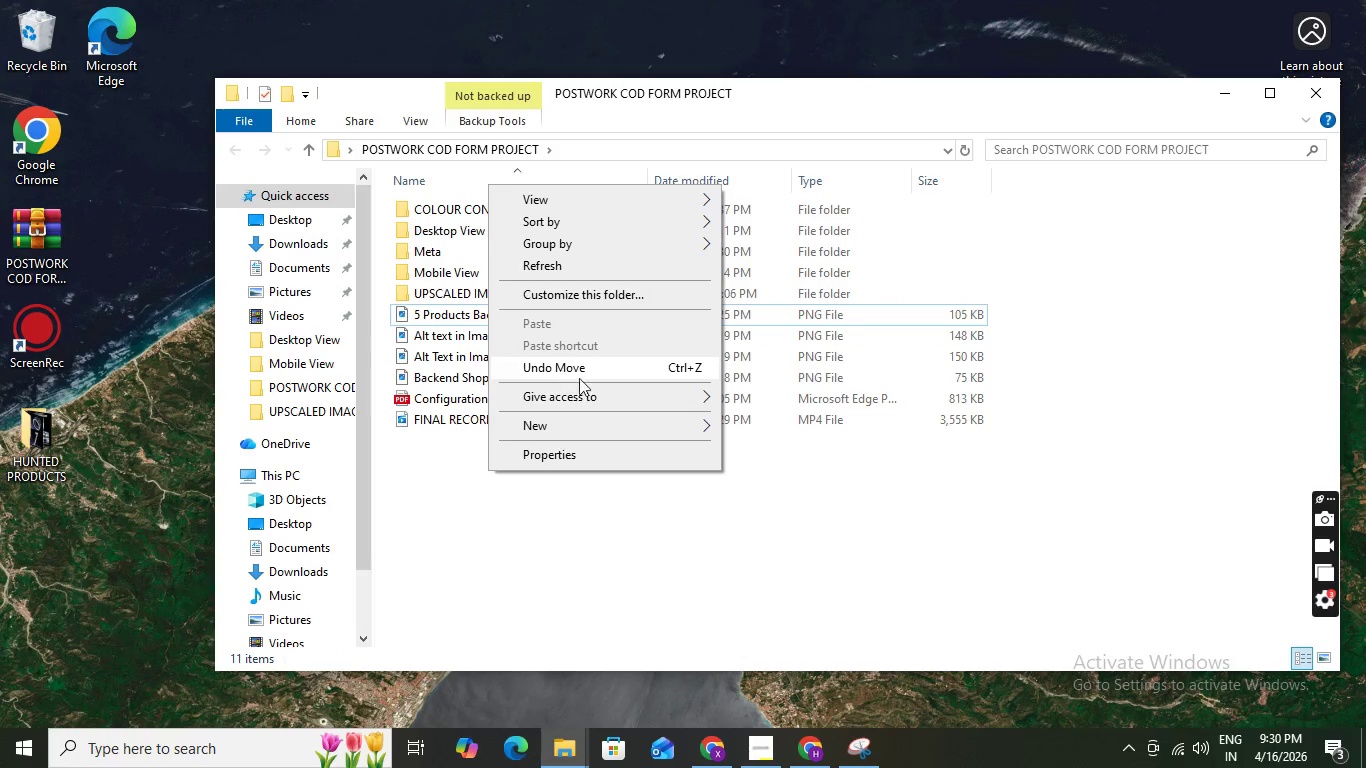 
left_click([749, 427])
 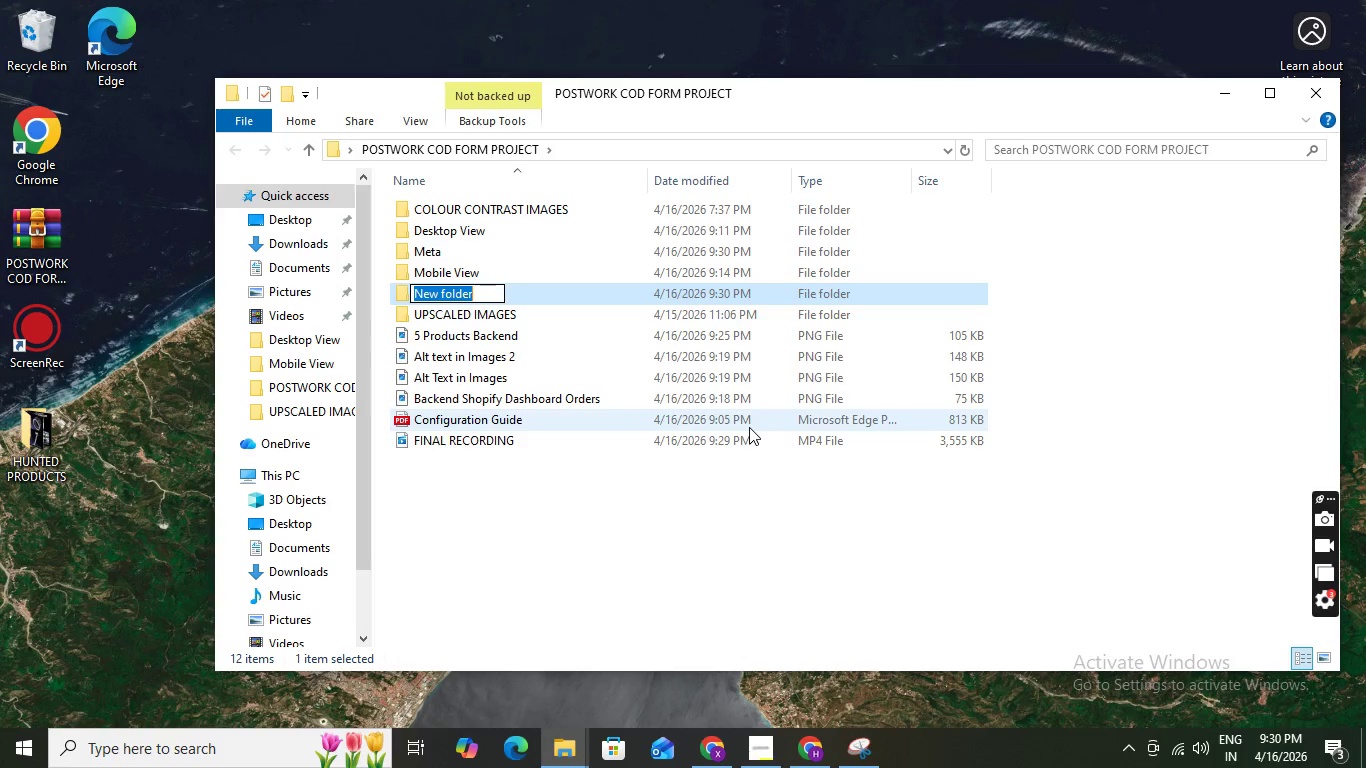 
type(Alt Text)
 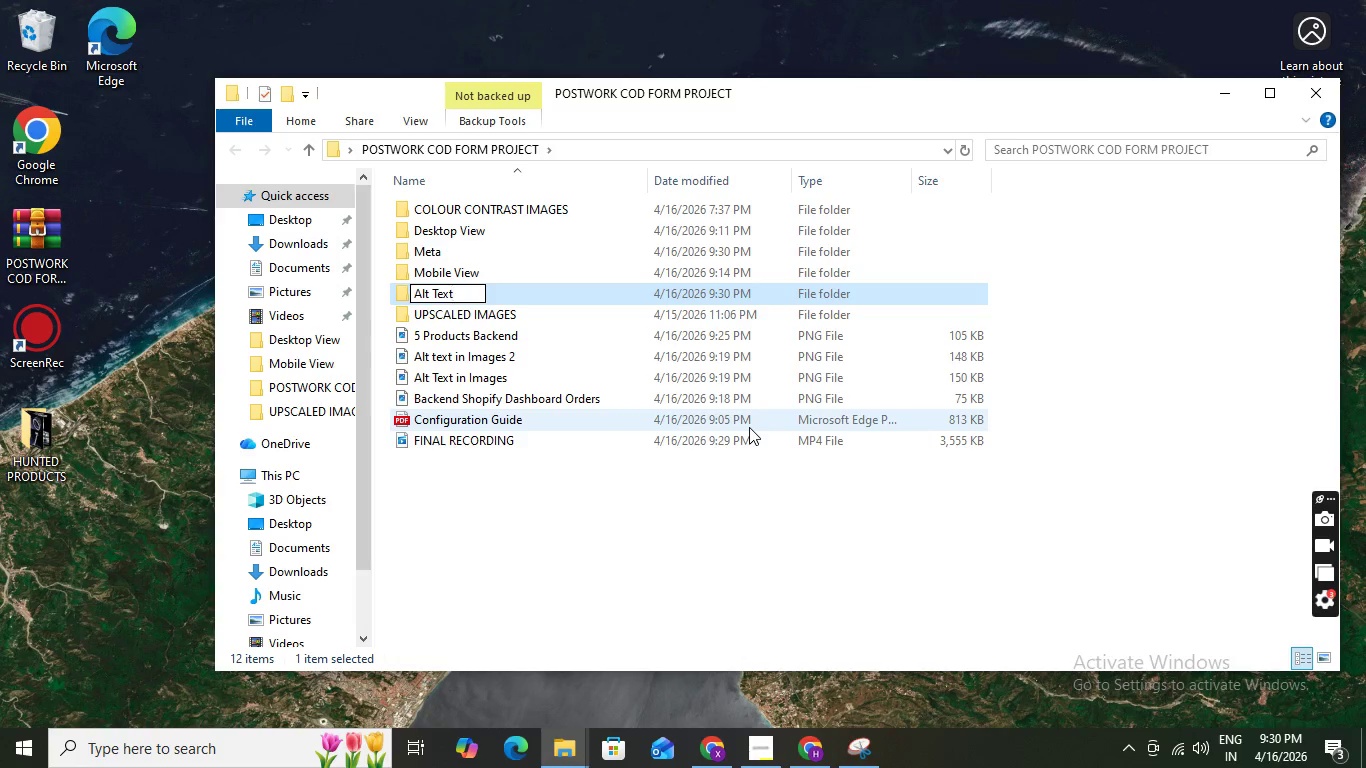 
key(Enter)
 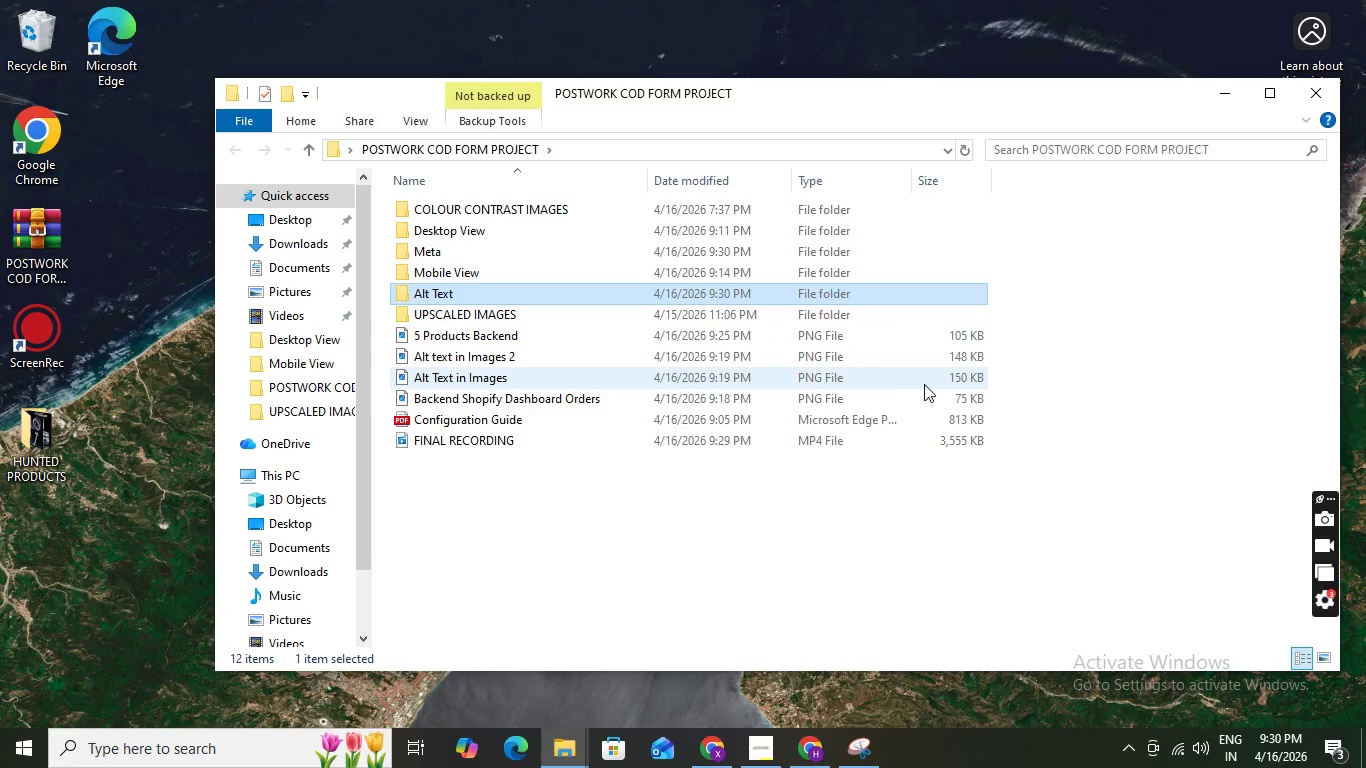 
left_click_drag(start_coordinate=[1009, 381], to_coordinate=[950, 351])
 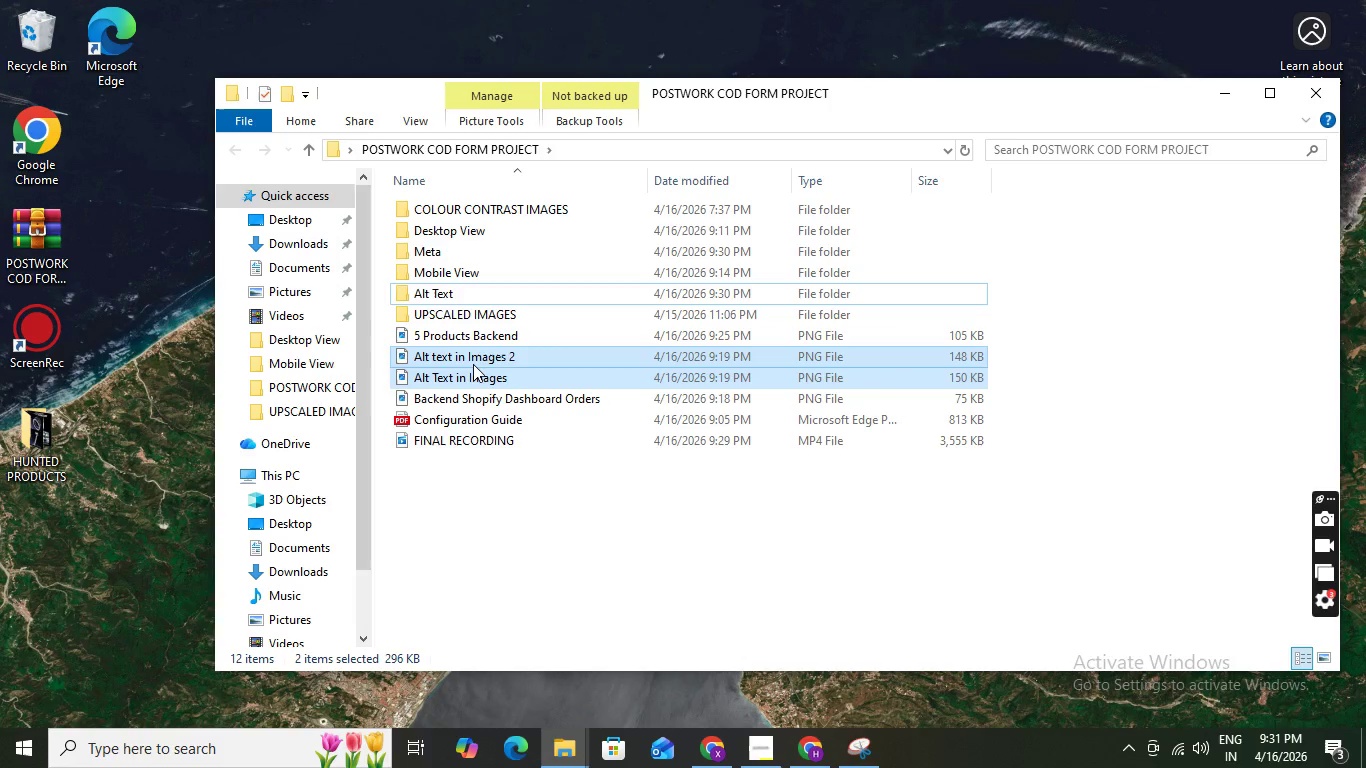 
left_click_drag(start_coordinate=[473, 364], to_coordinate=[484, 298])
 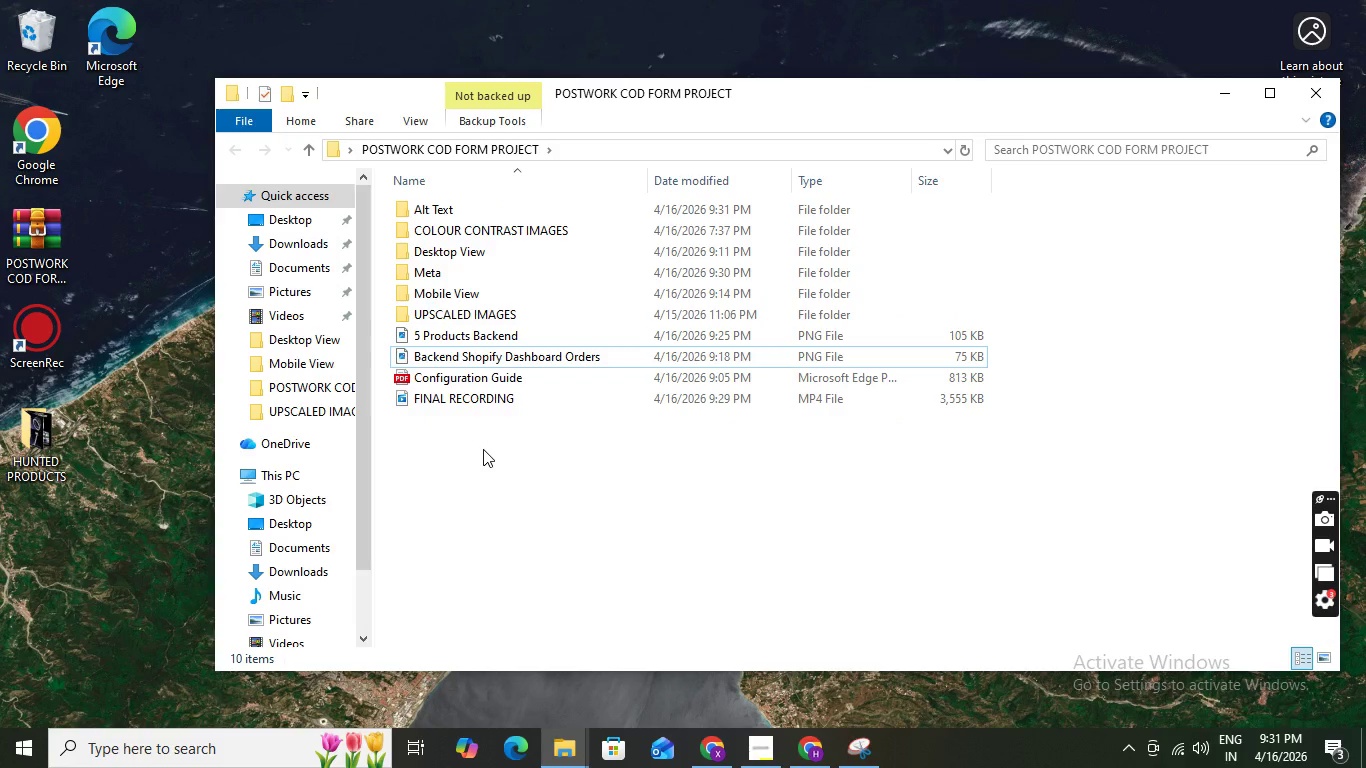 
left_click([483, 449])
 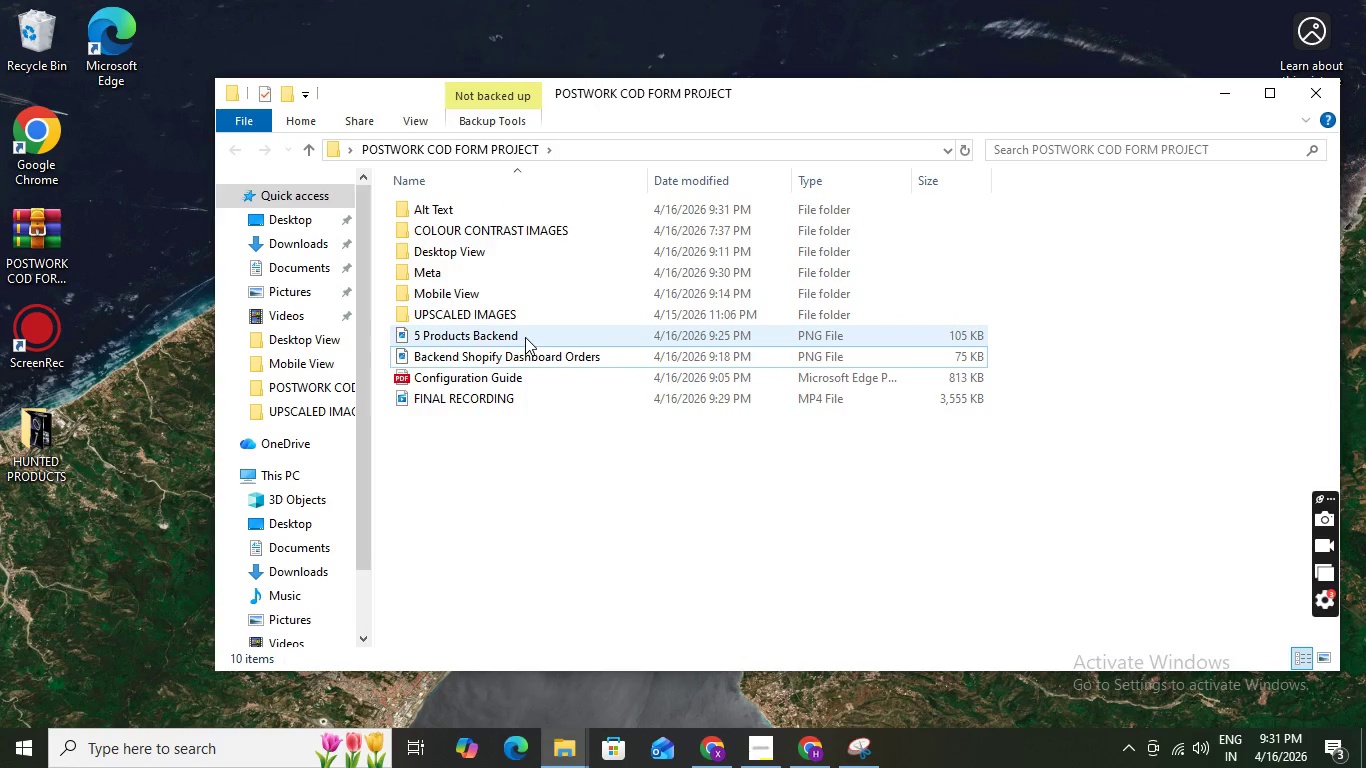 
wait(8.44)
 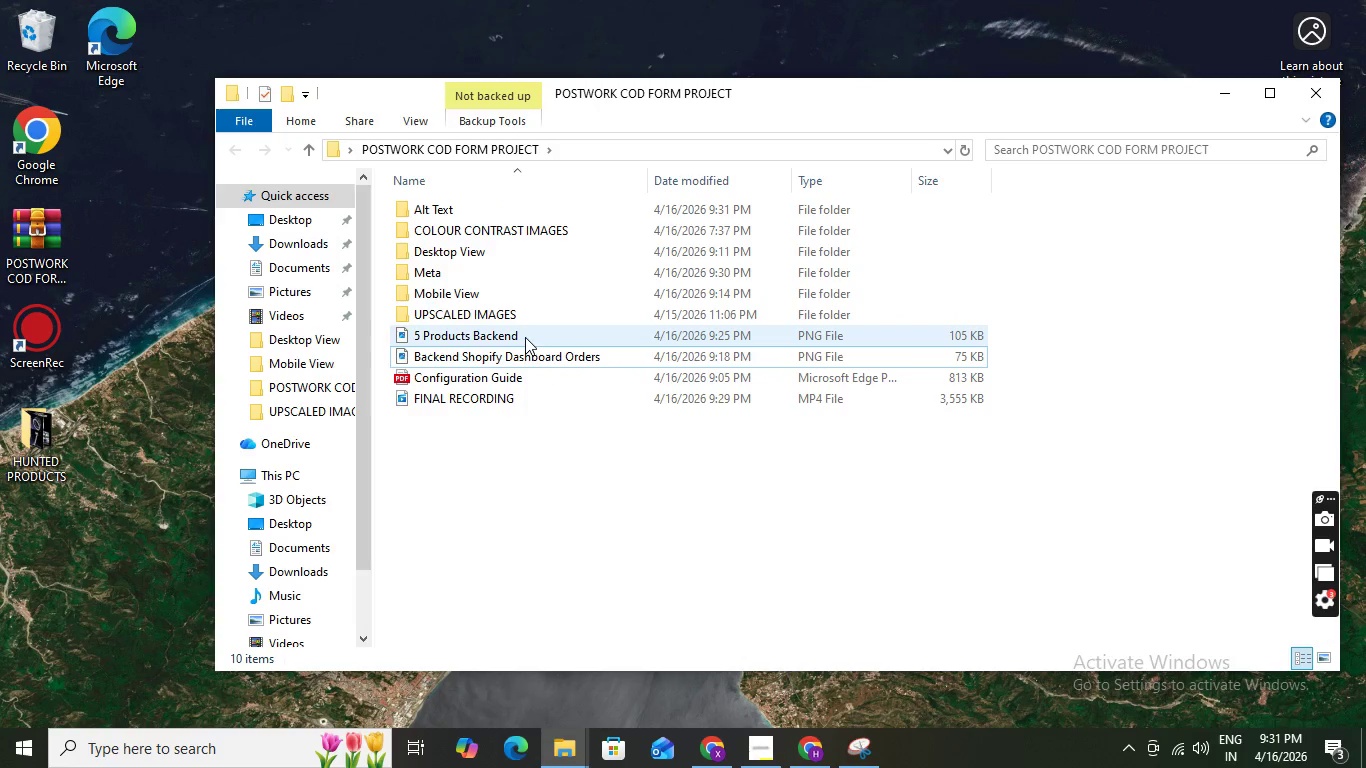 
right_click([463, 431])
 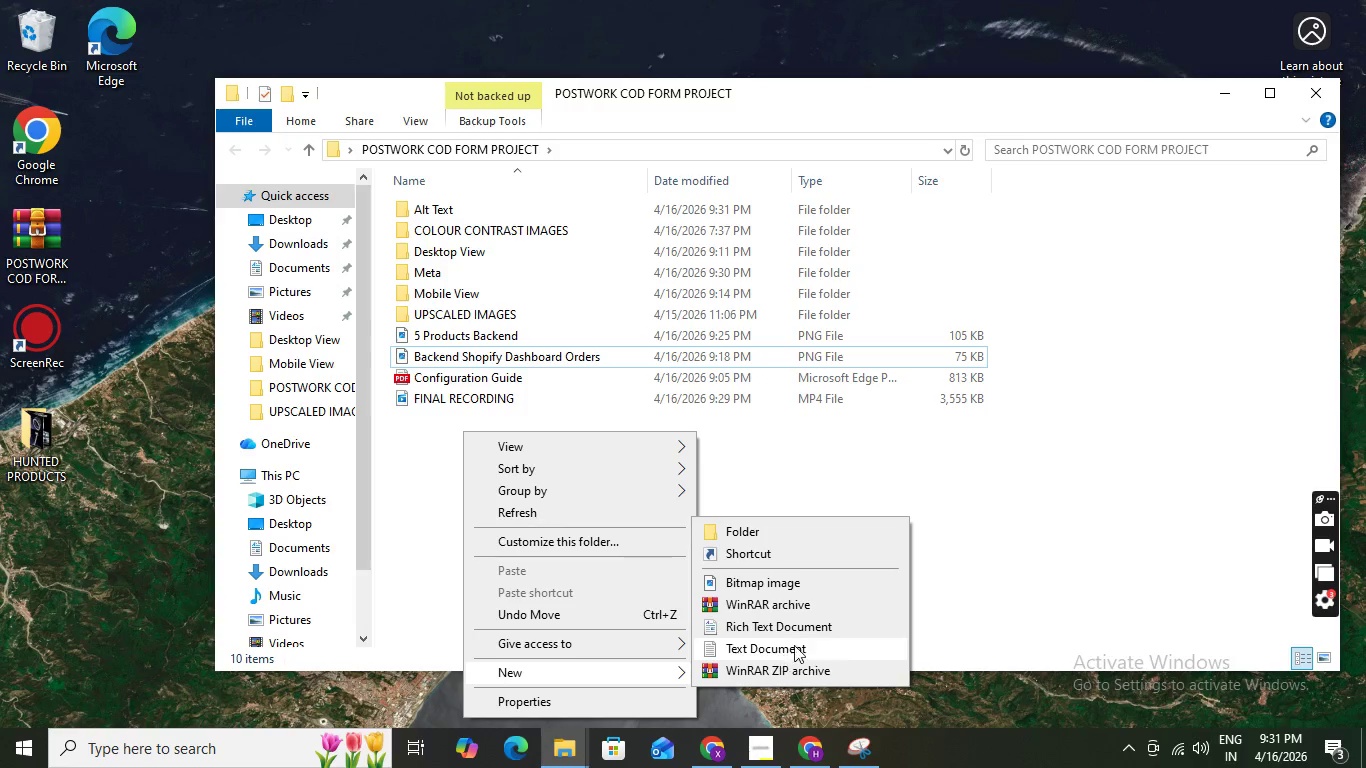 
left_click([773, 526])
 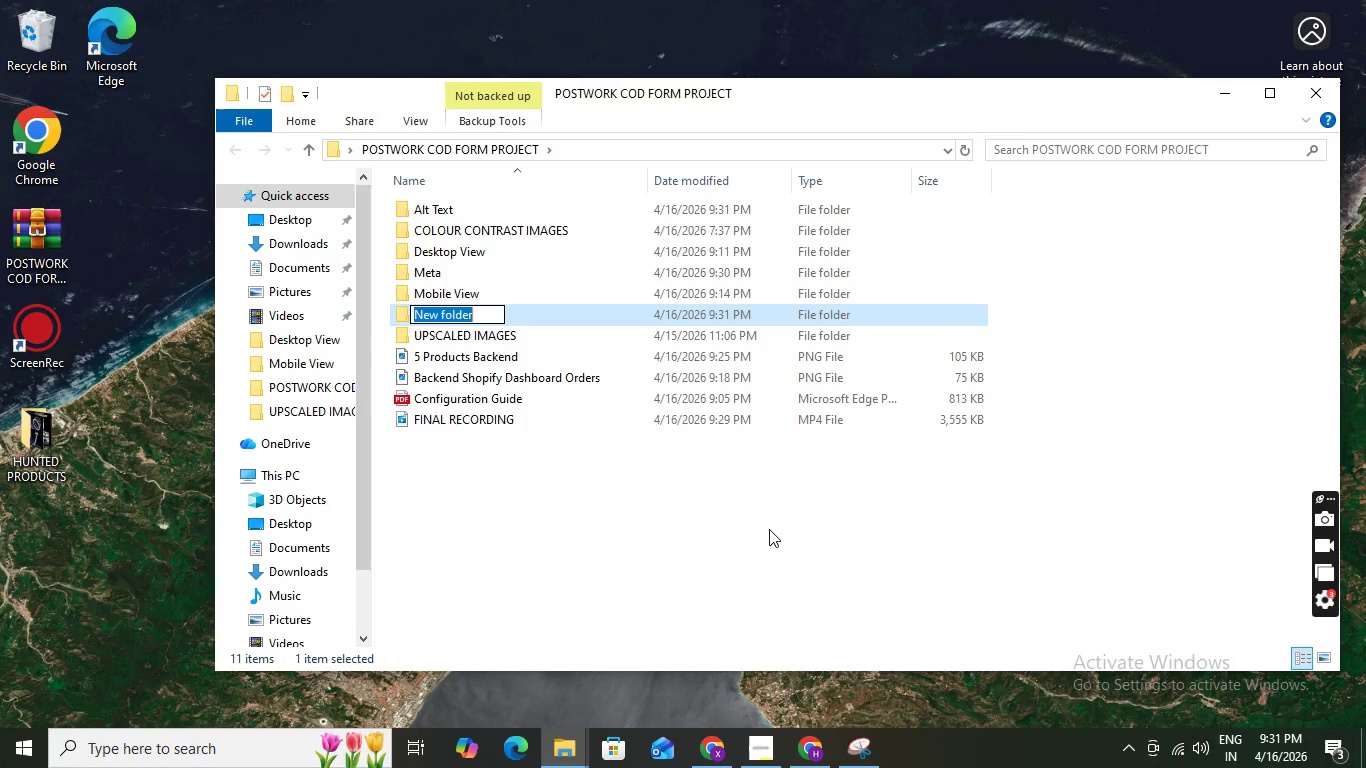 
type(Extras)
 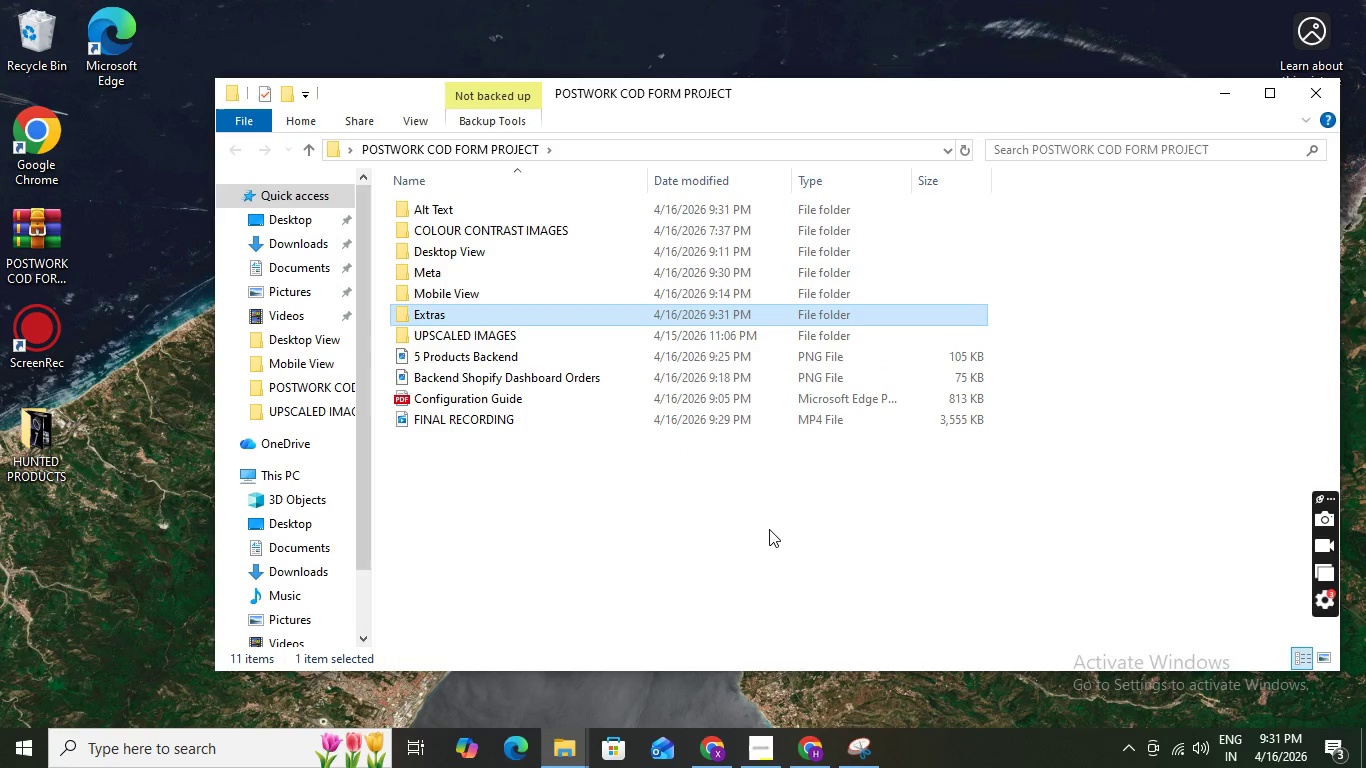 
key(Enter)
 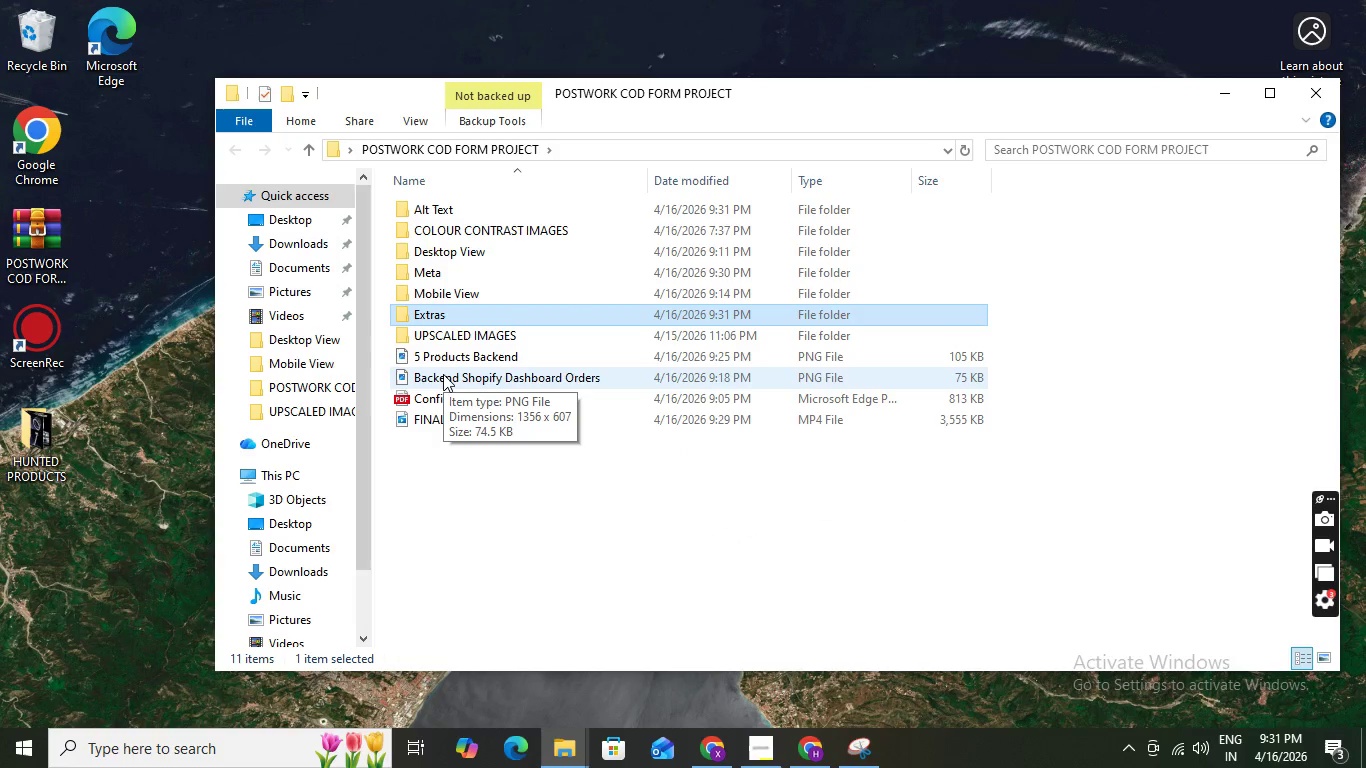 
left_click_drag(start_coordinate=[443, 374], to_coordinate=[460, 305])
 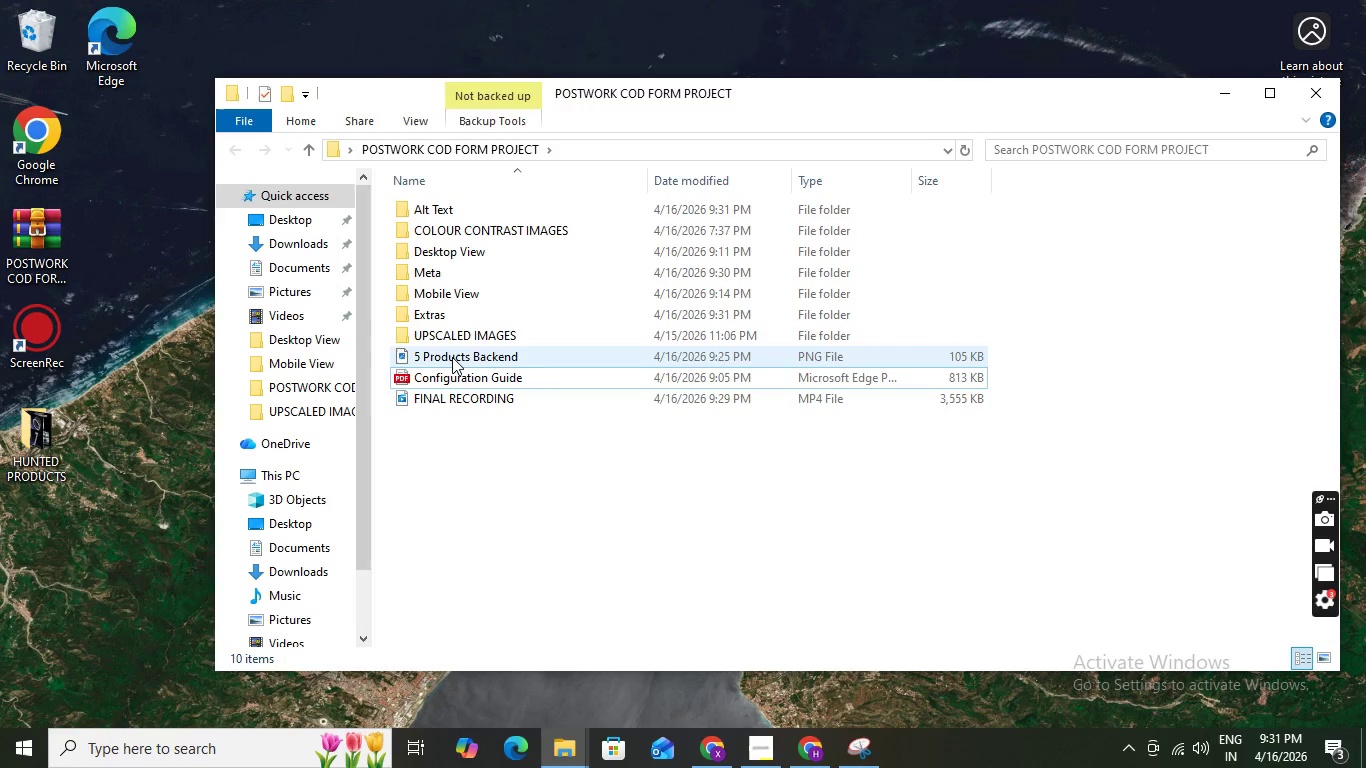 
left_click_drag(start_coordinate=[452, 357], to_coordinate=[456, 309])
 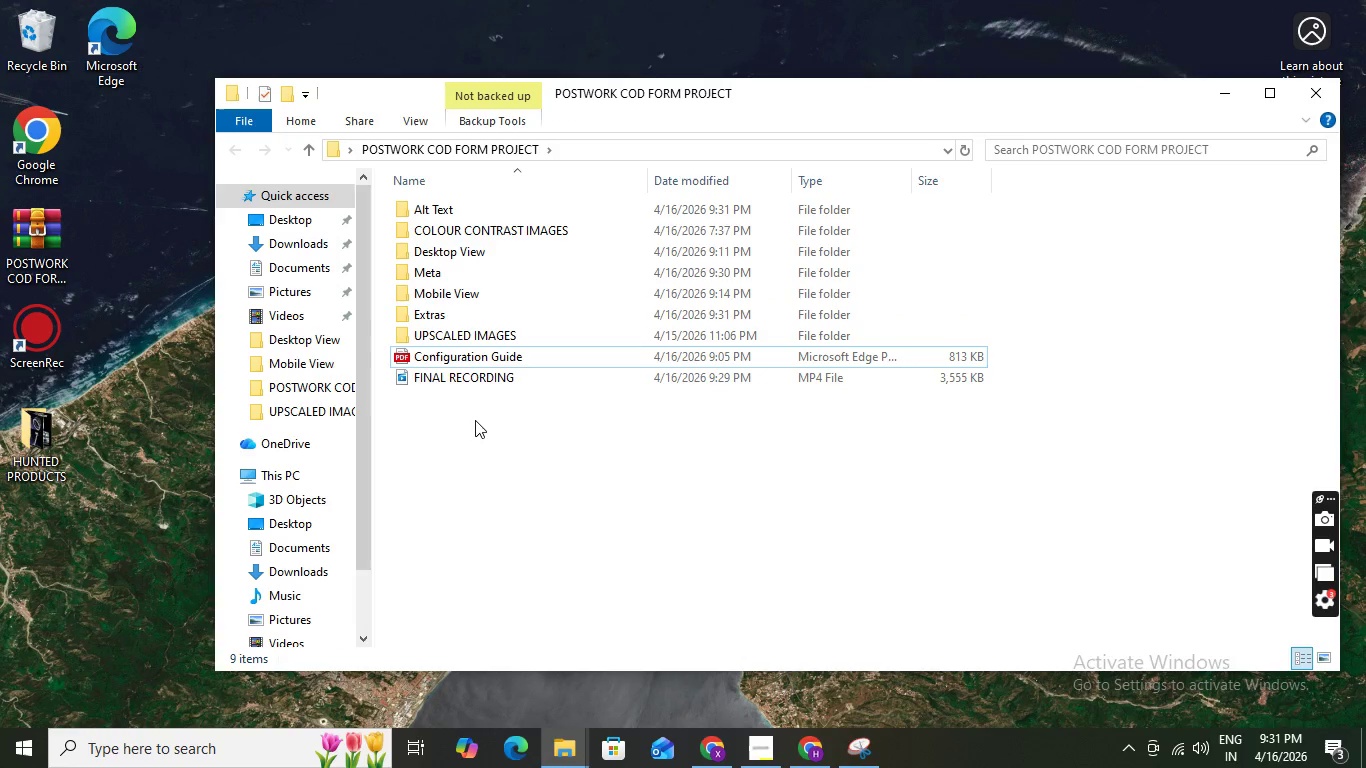 
left_click([476, 420])
 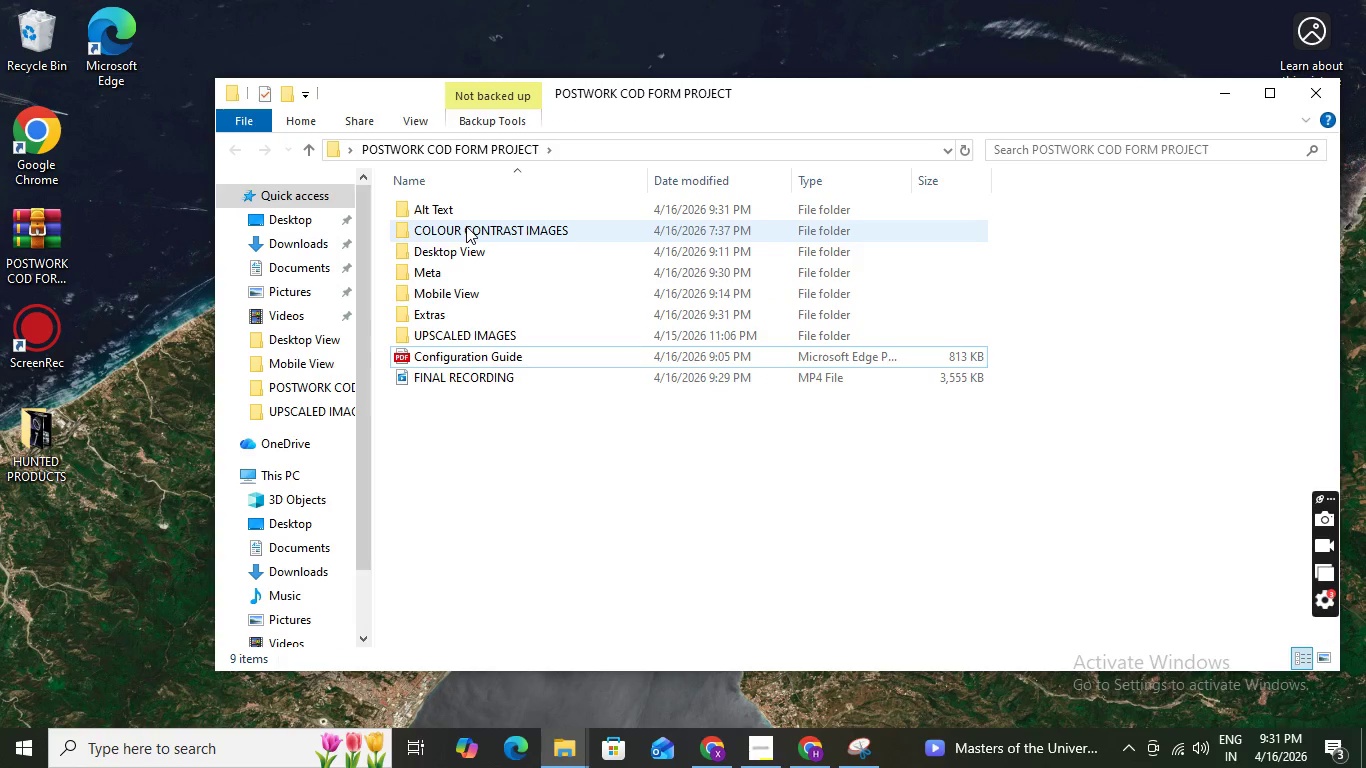 
double_click([466, 226])
 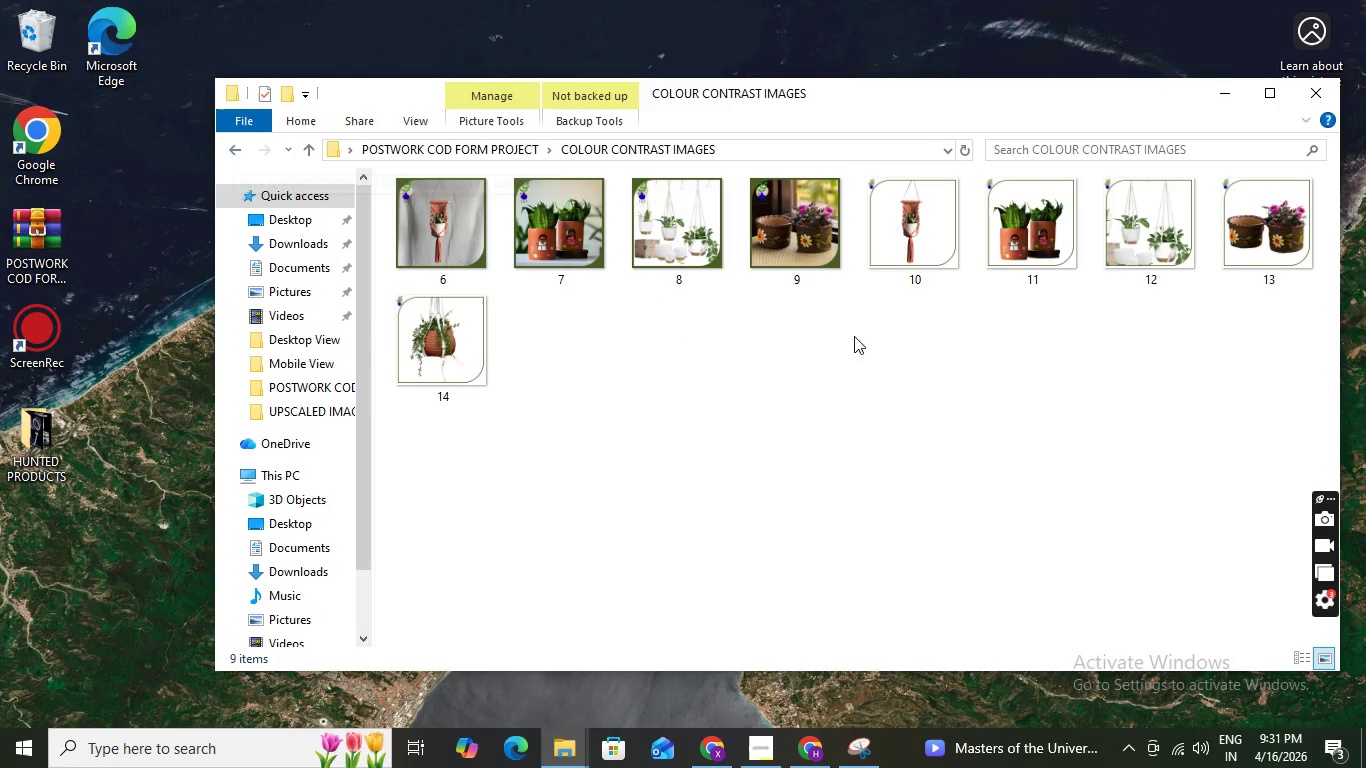 
left_click_drag(start_coordinate=[816, 310], to_coordinate=[560, 208])
 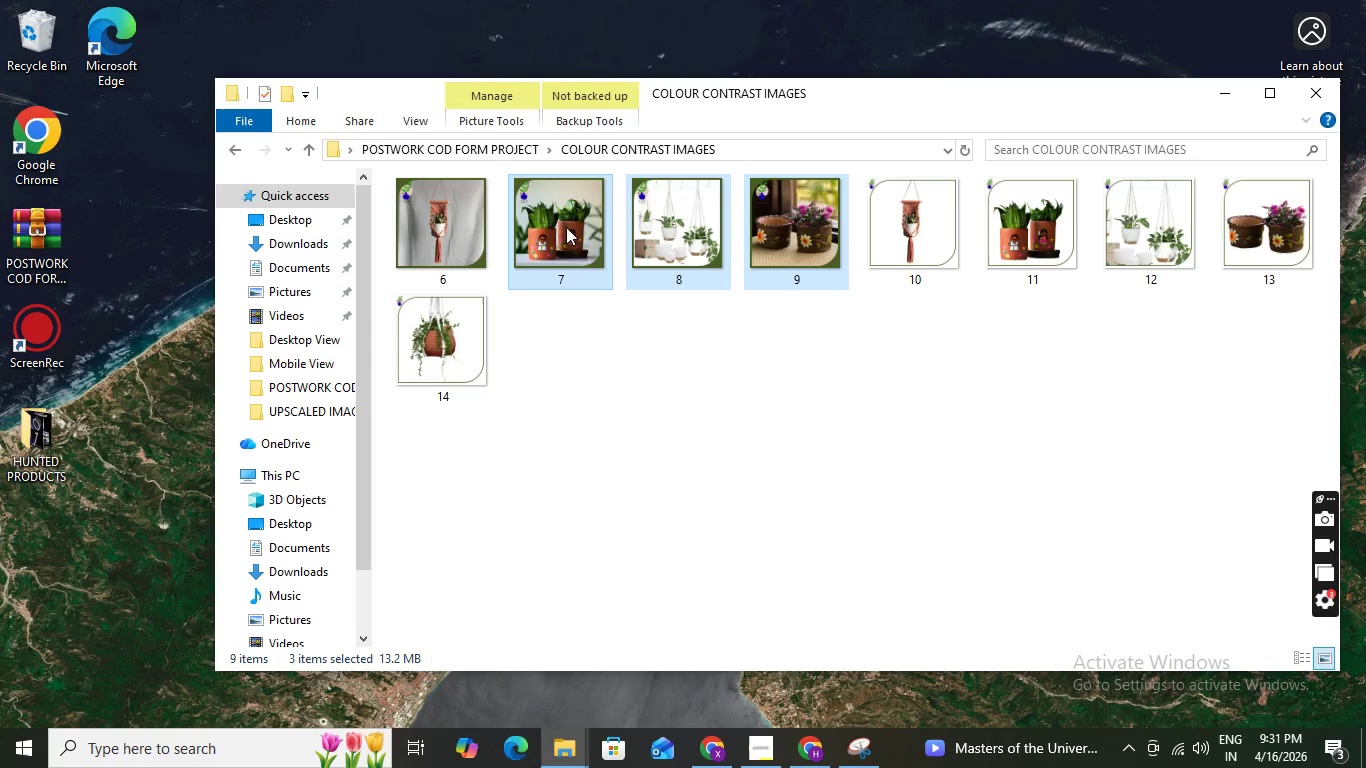 
key(Delete)
 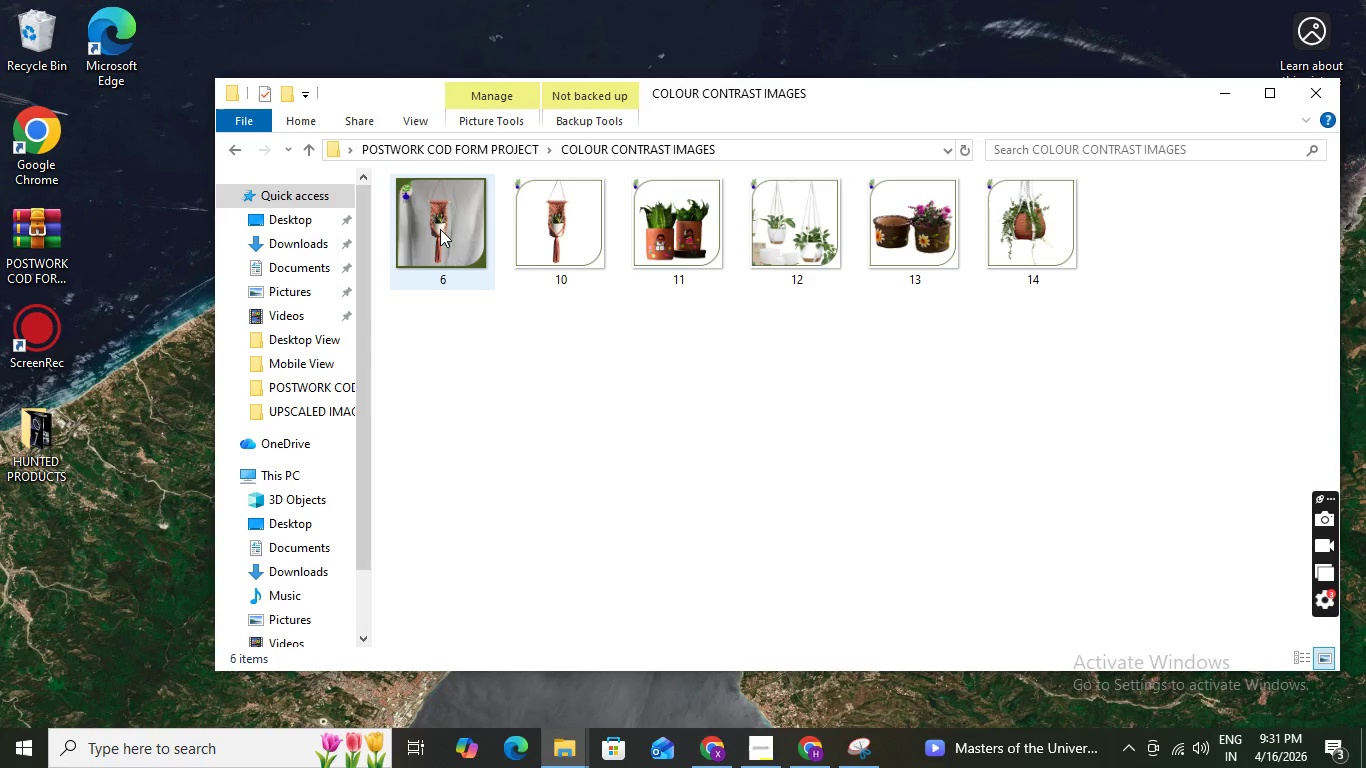 
left_click([440, 229])
 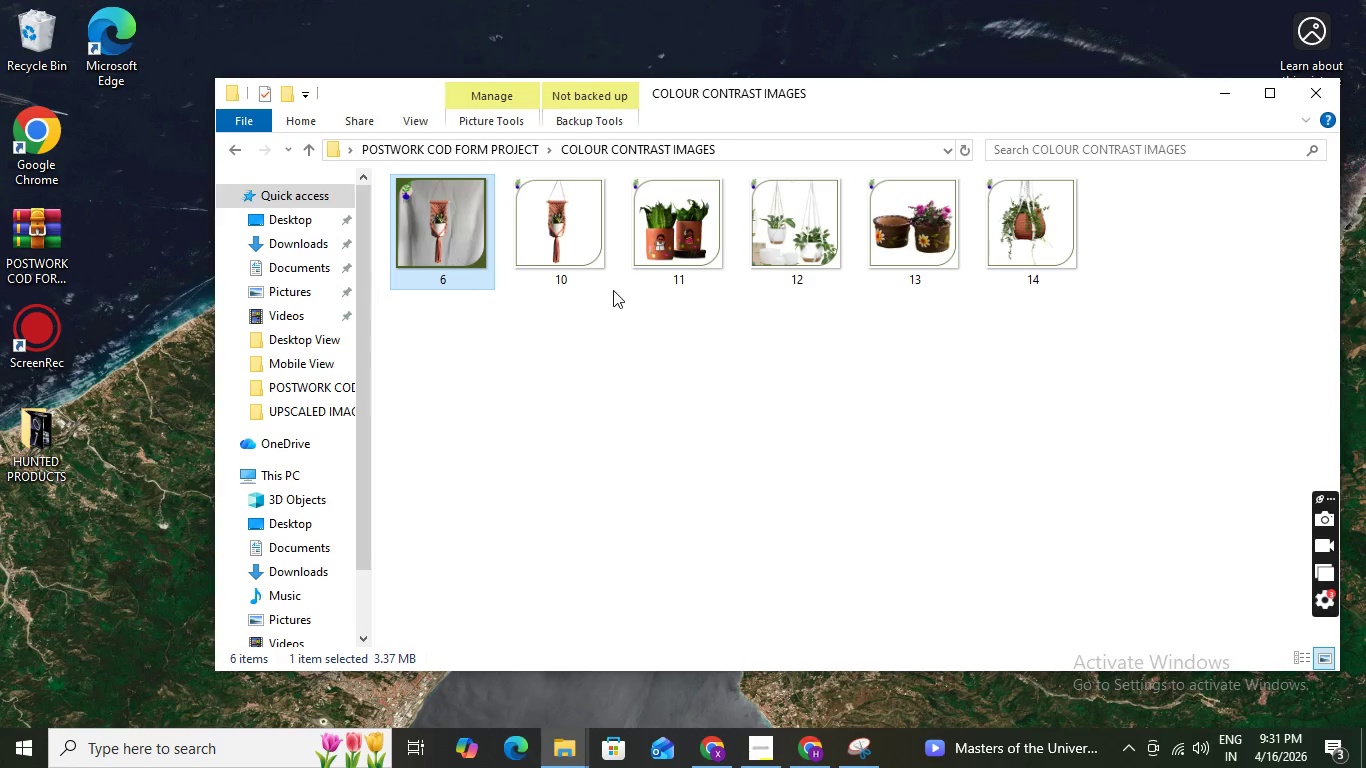 
key(Delete)
 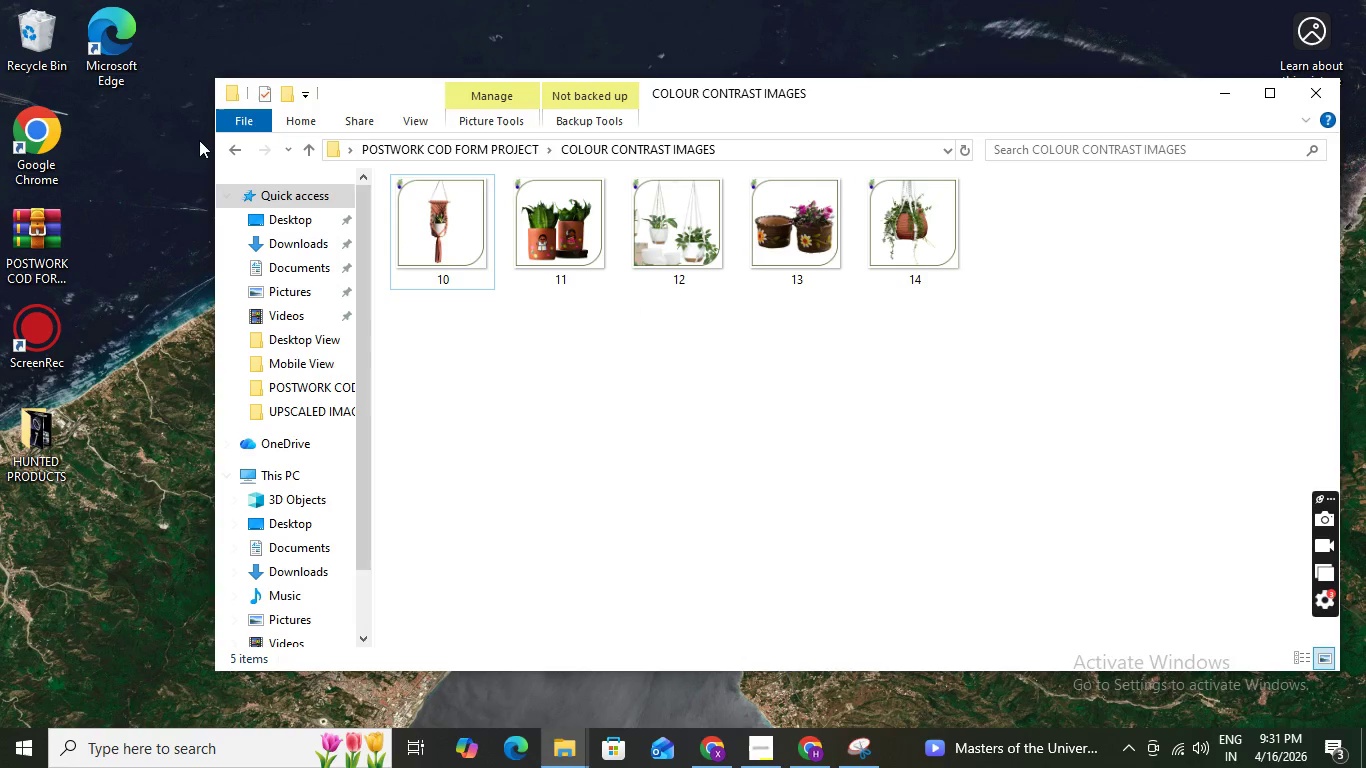 
left_click([237, 150])
 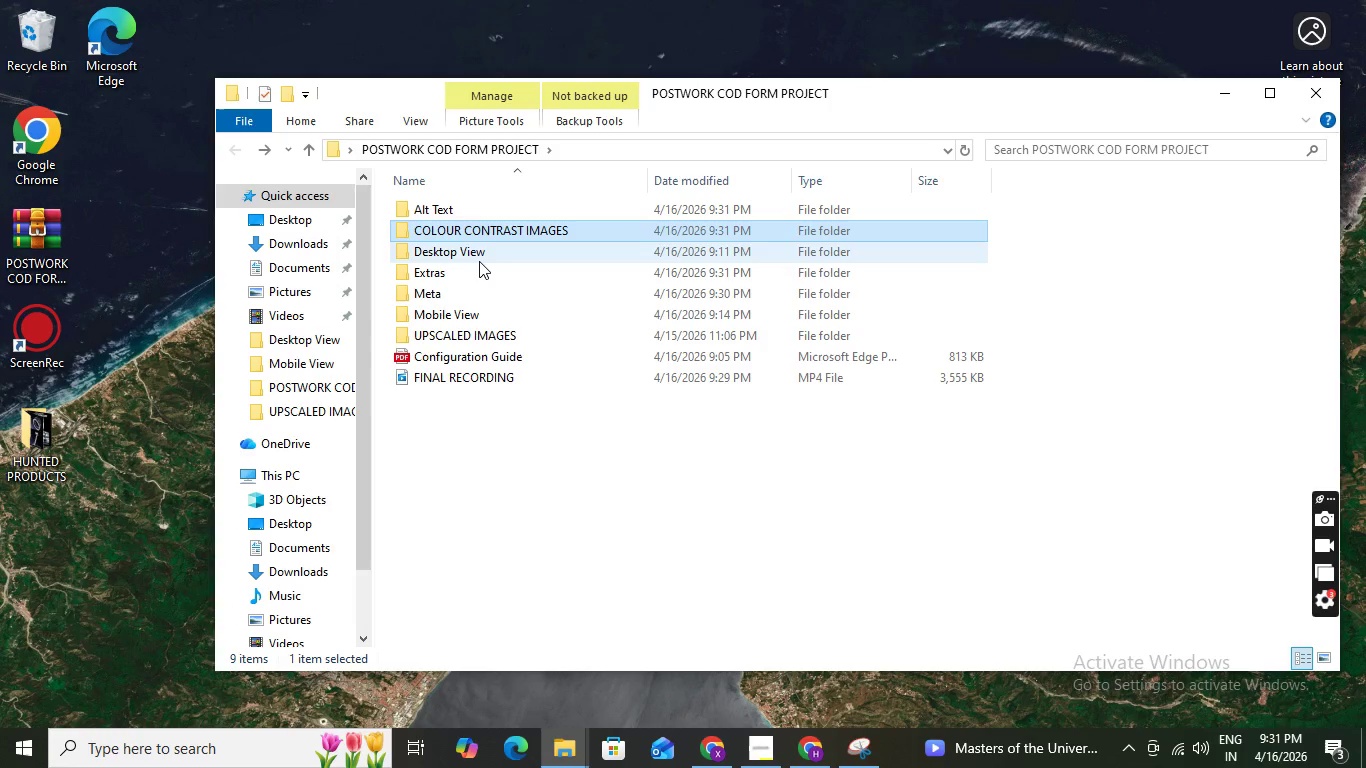 
double_click([479, 261])
 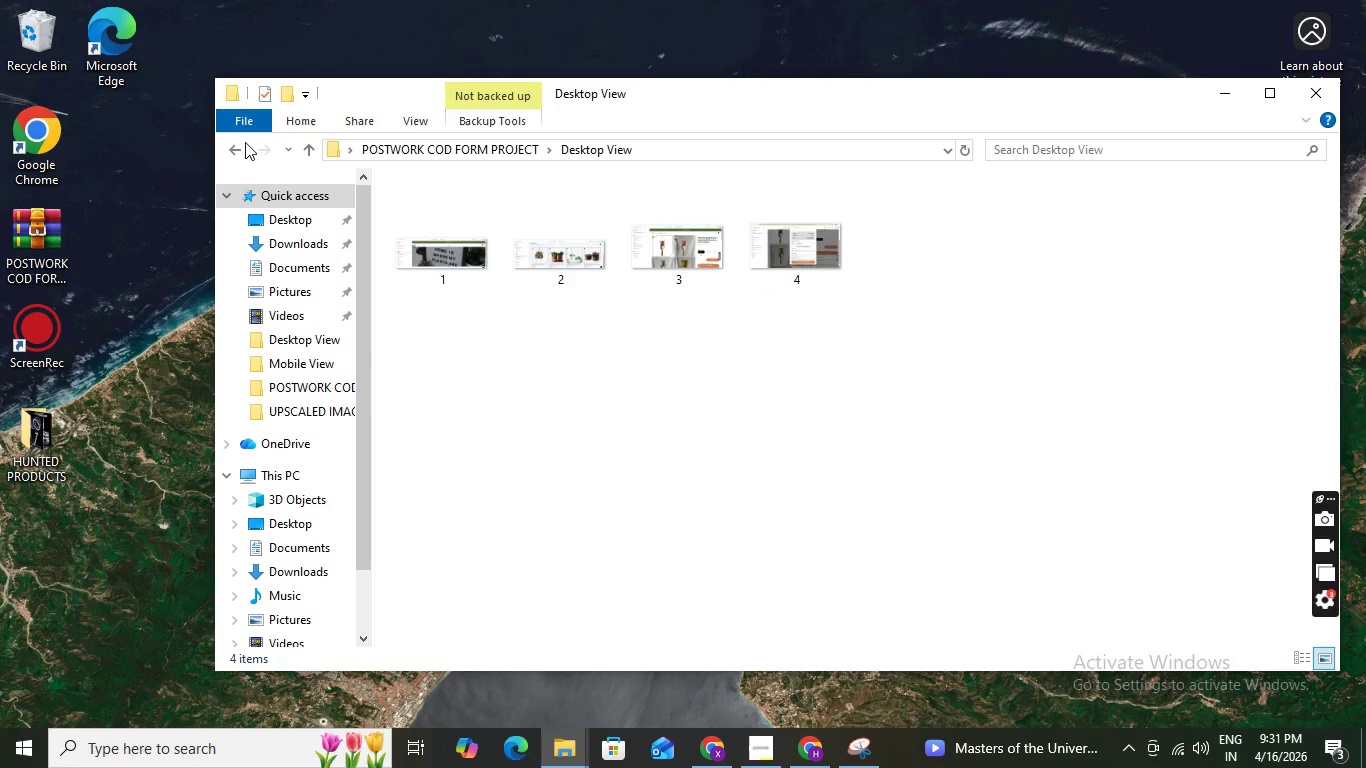 
left_click([239, 142])
 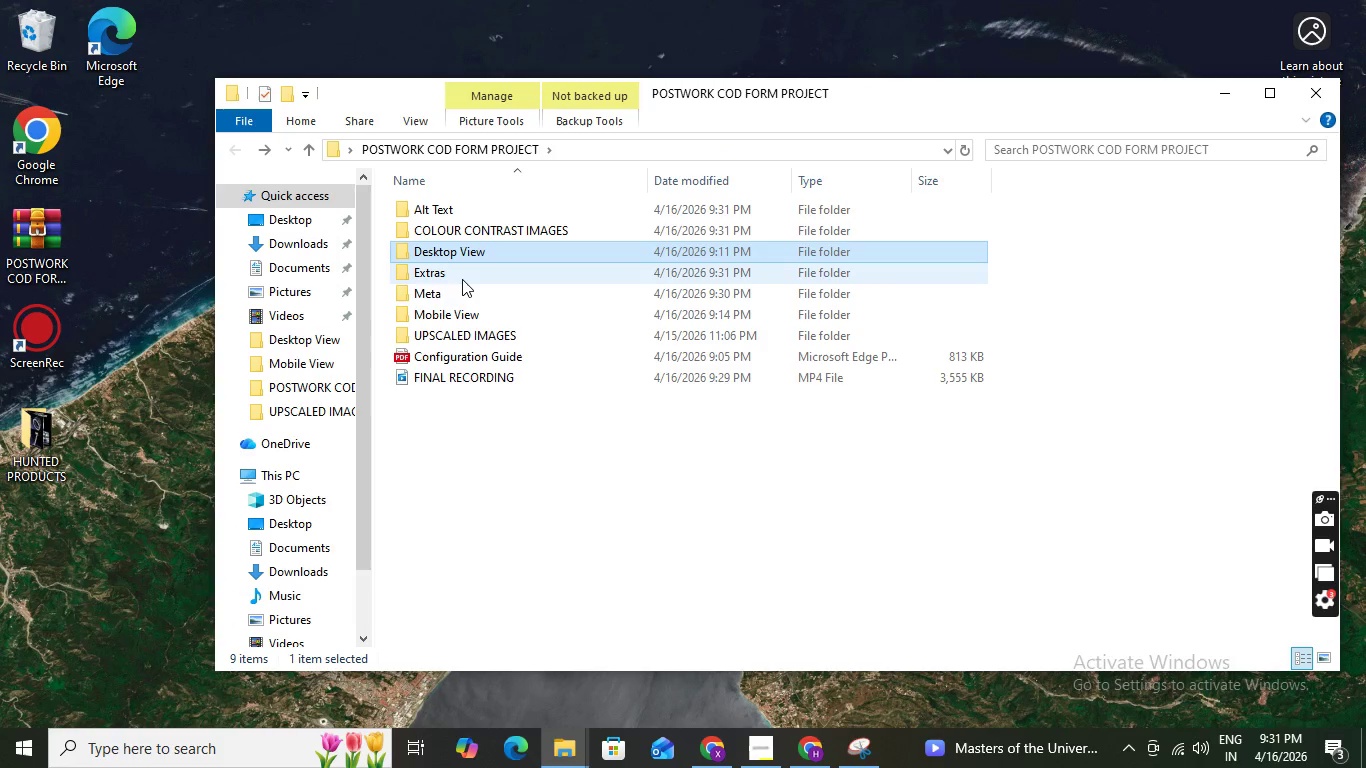 
mouse_move([480, 256])
 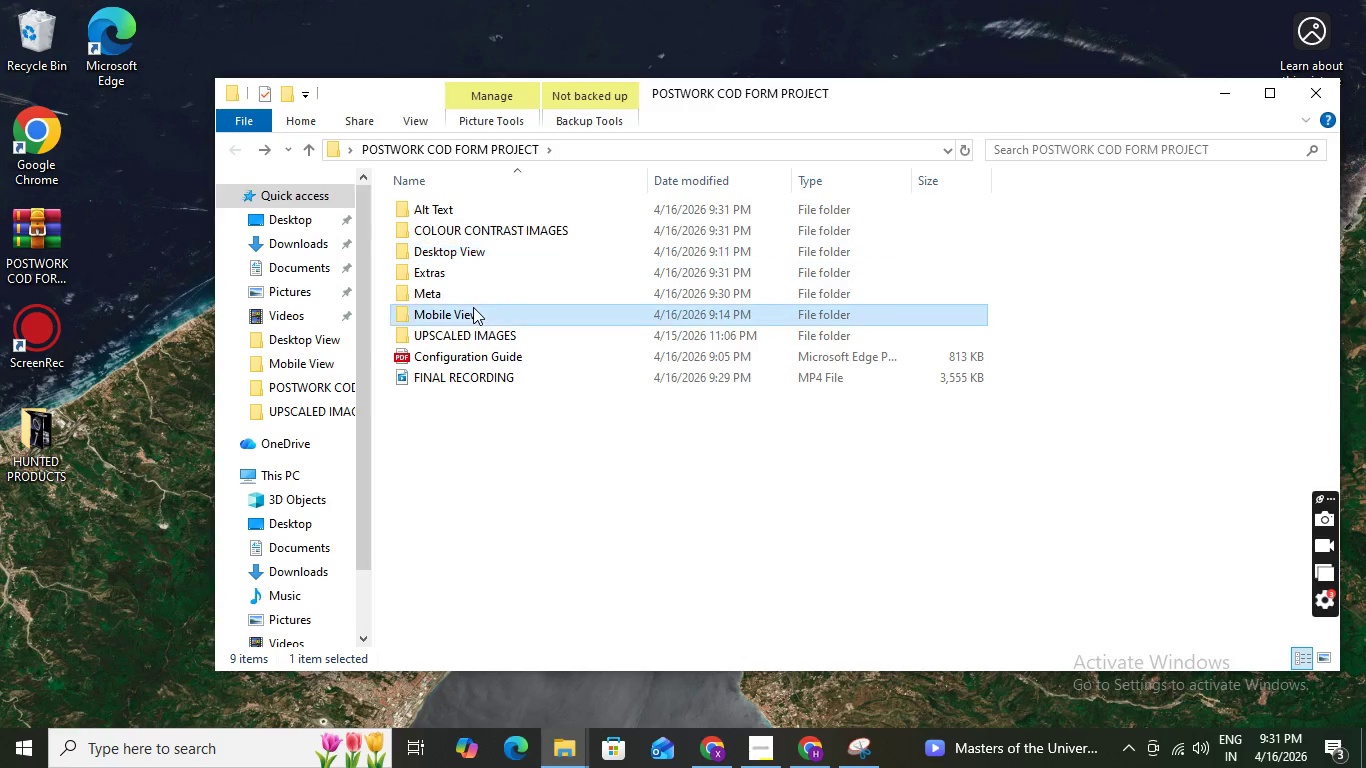 
double_click([473, 307])
 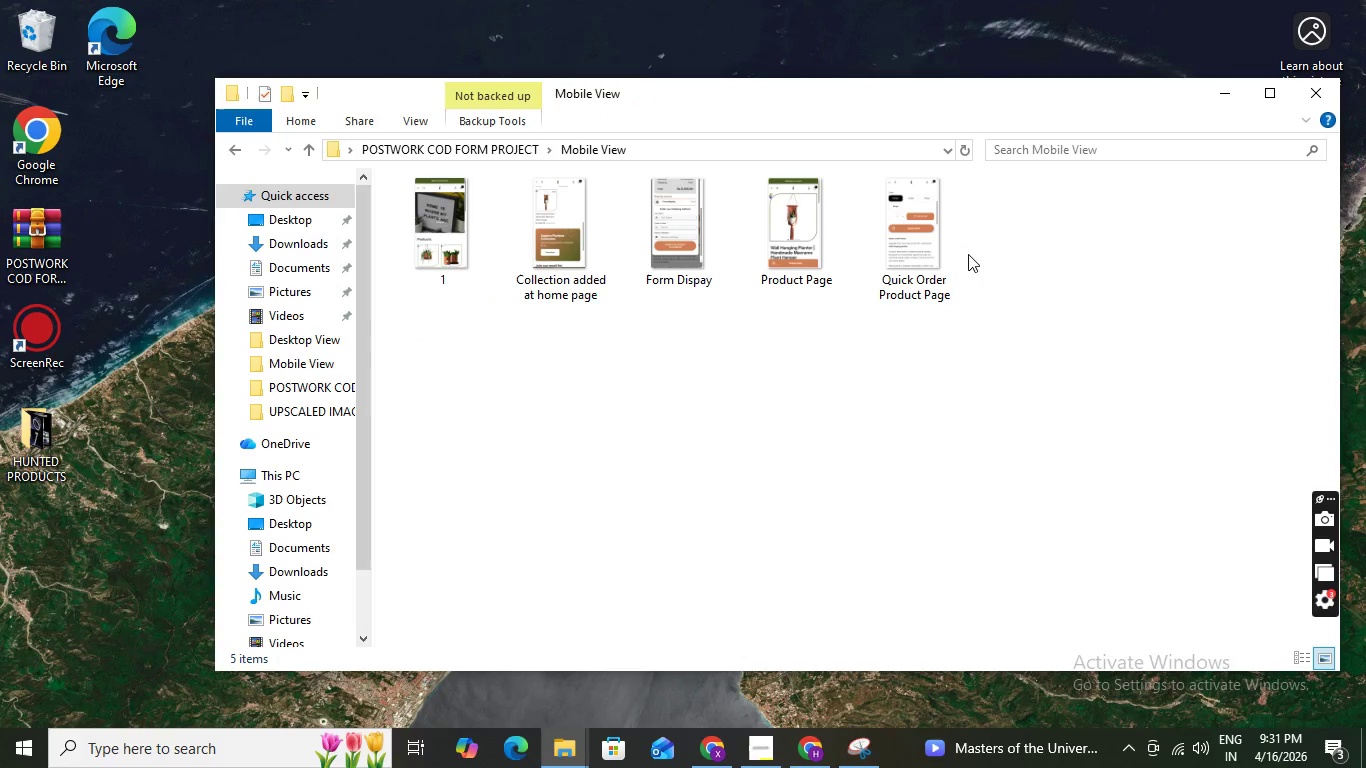 
left_click_drag(start_coordinate=[992, 255], to_coordinate=[449, 244])
 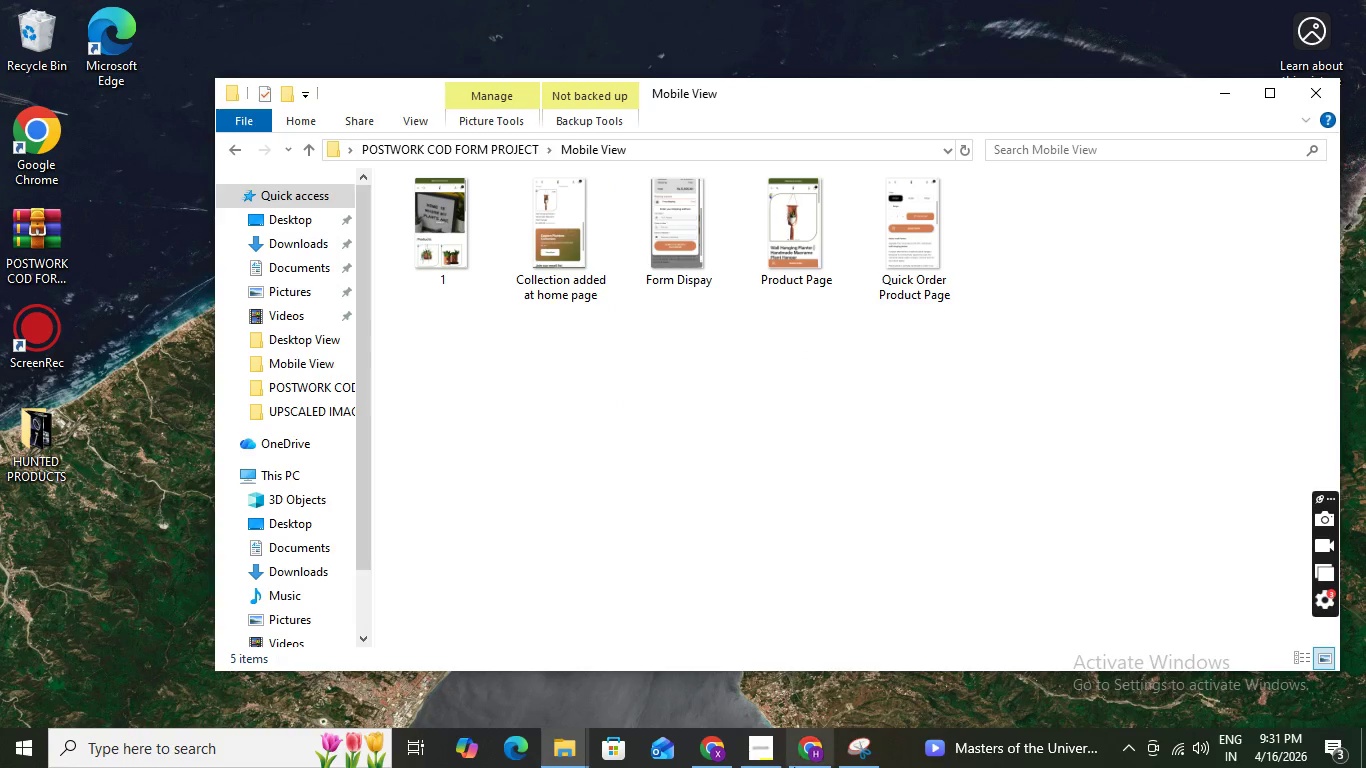 
left_click([811, 755])
 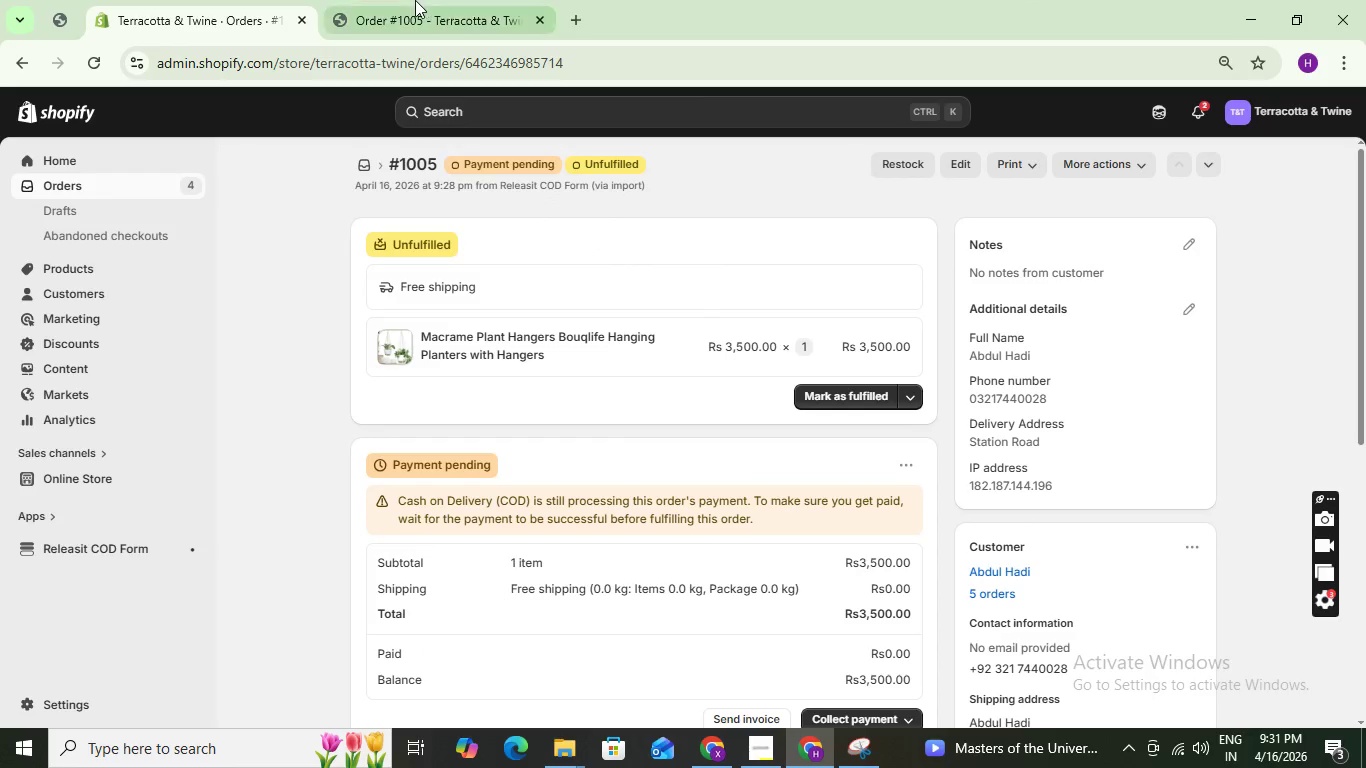 
left_click([415, 0])
 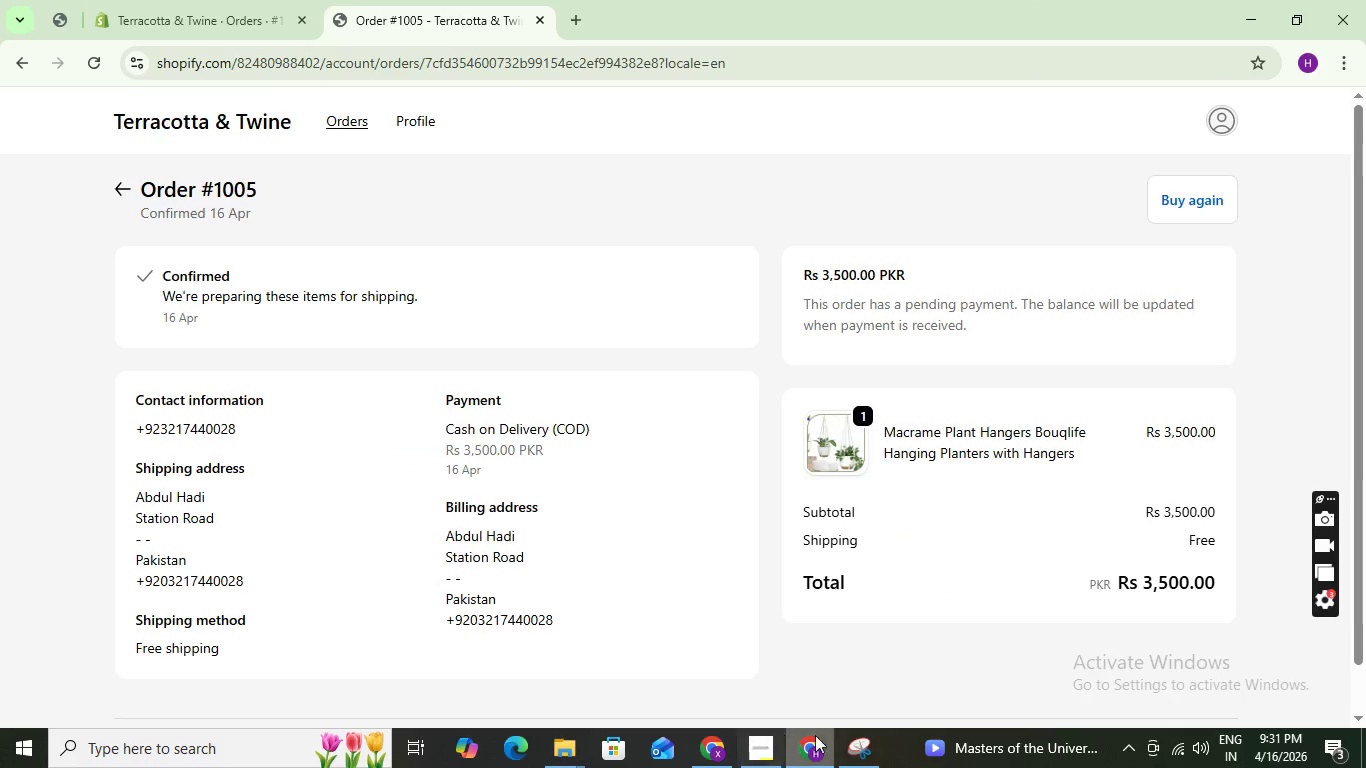 
left_click([857, 744])
 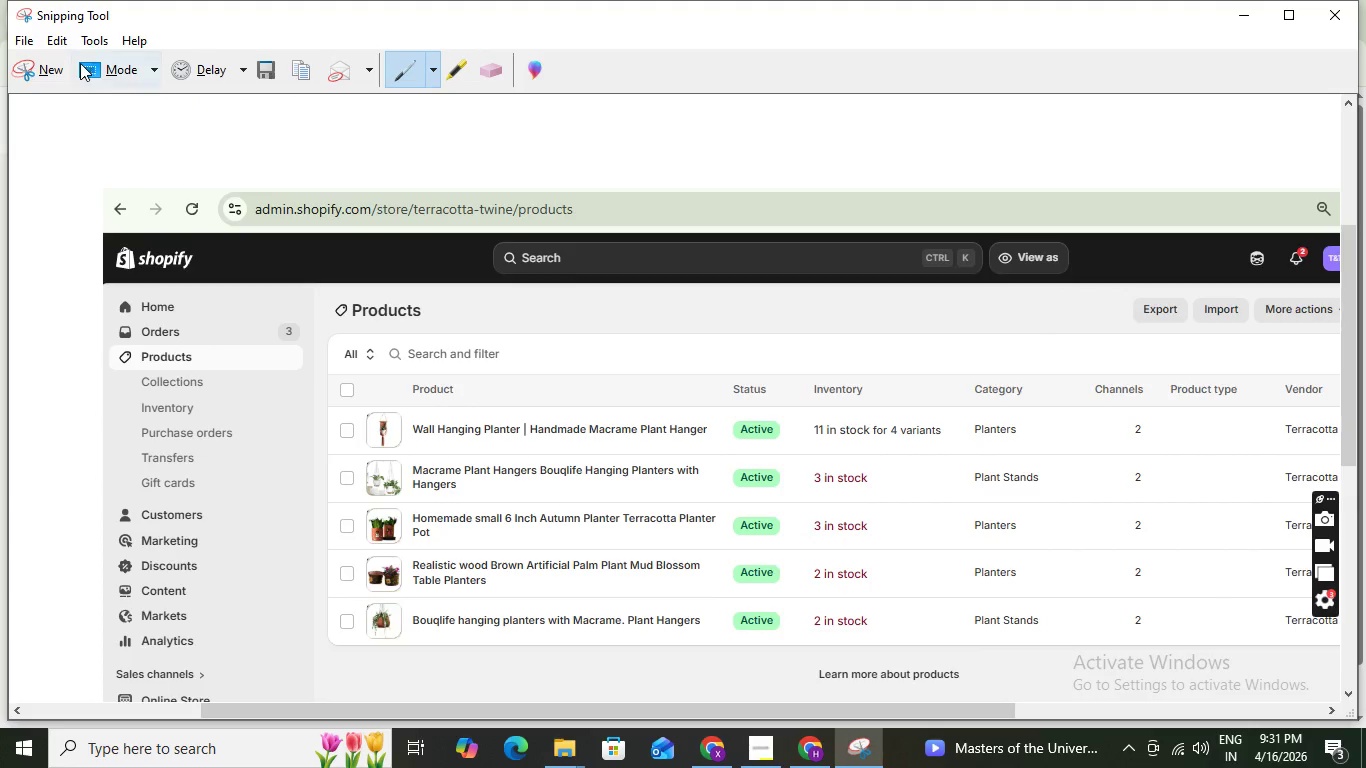 
left_click([42, 68])
 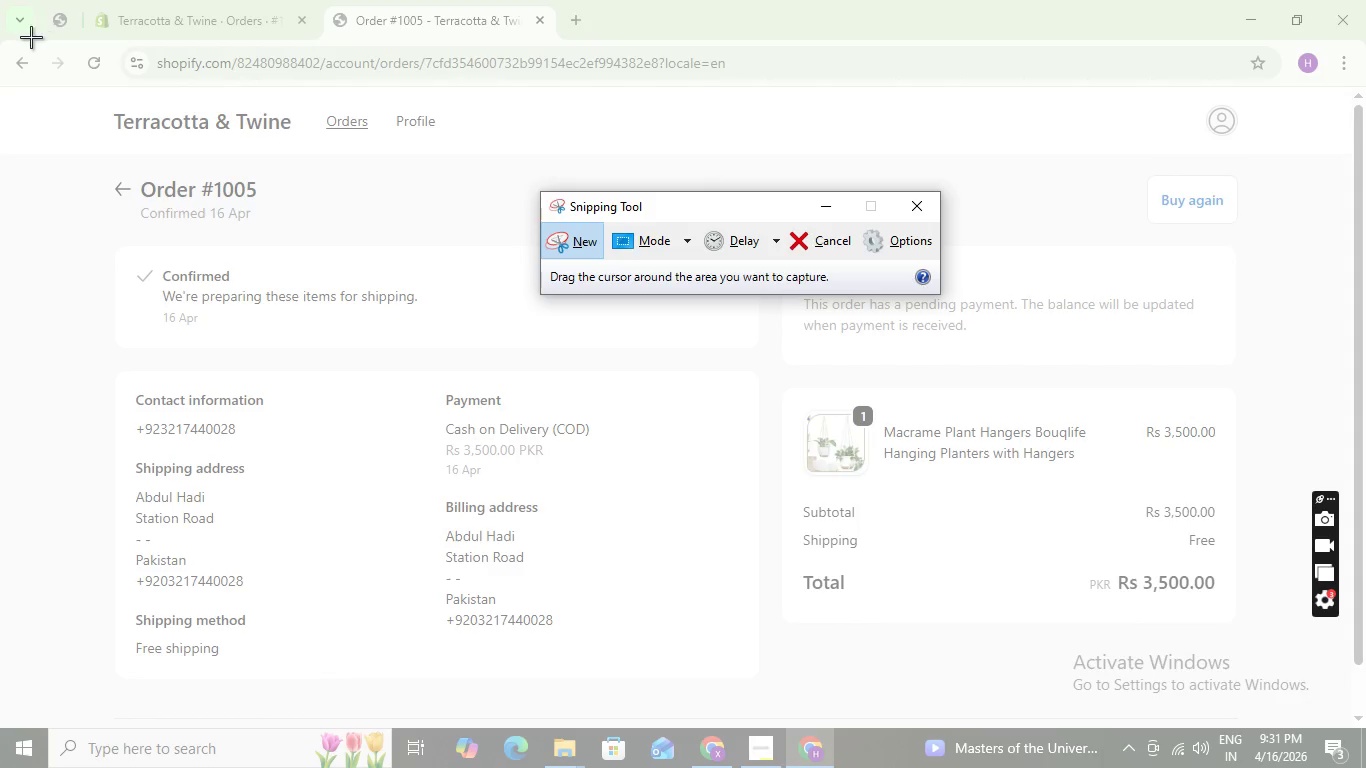 
left_click_drag(start_coordinate=[3, 38], to_coordinate=[1356, 722])
 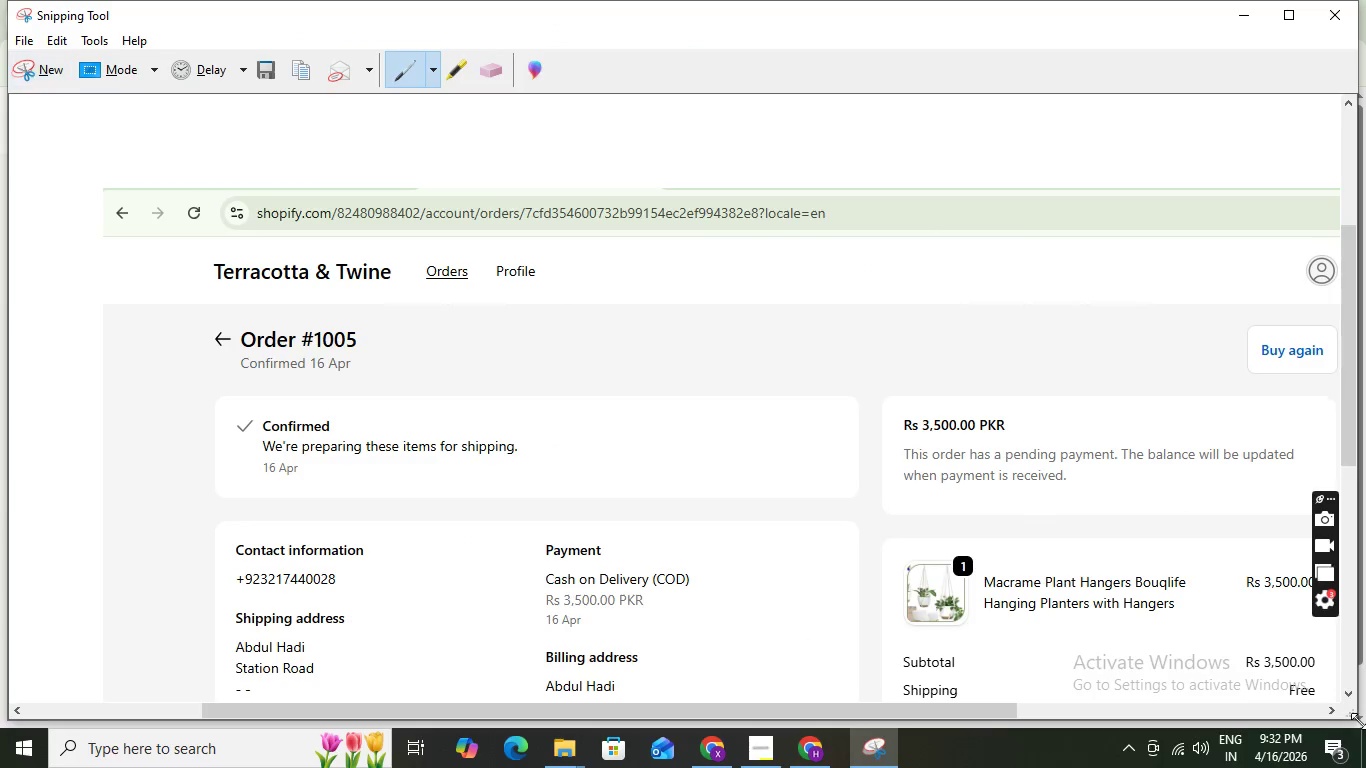 
key(Control+S)
 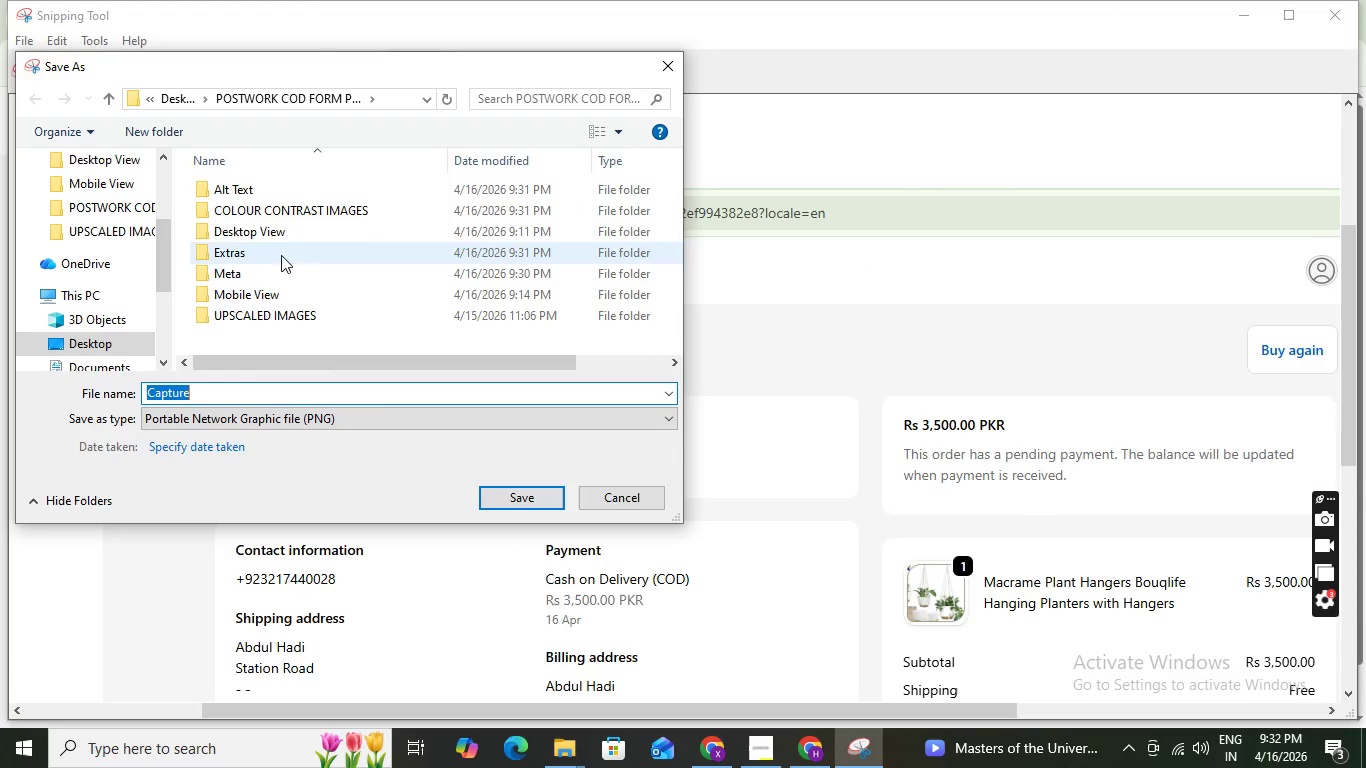 
double_click([287, 238])
 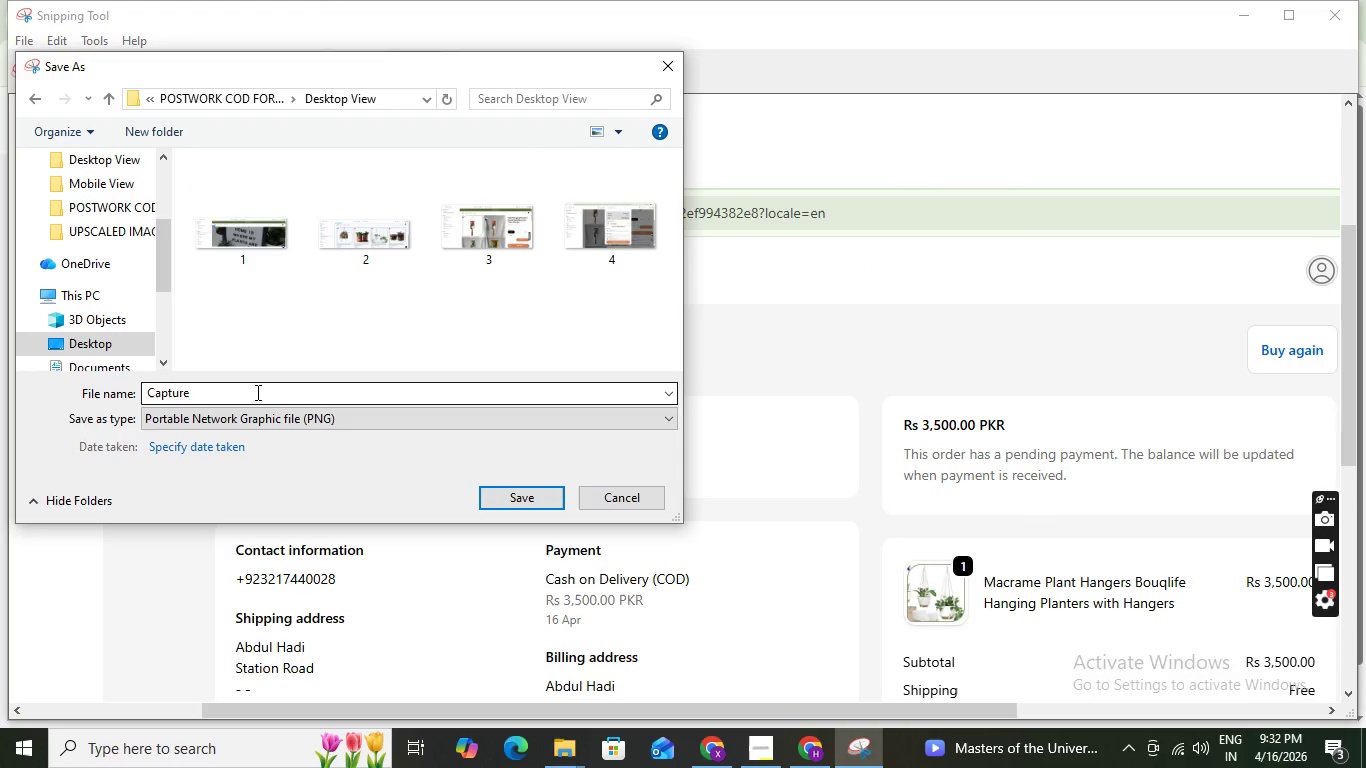 
left_click([256, 392])
 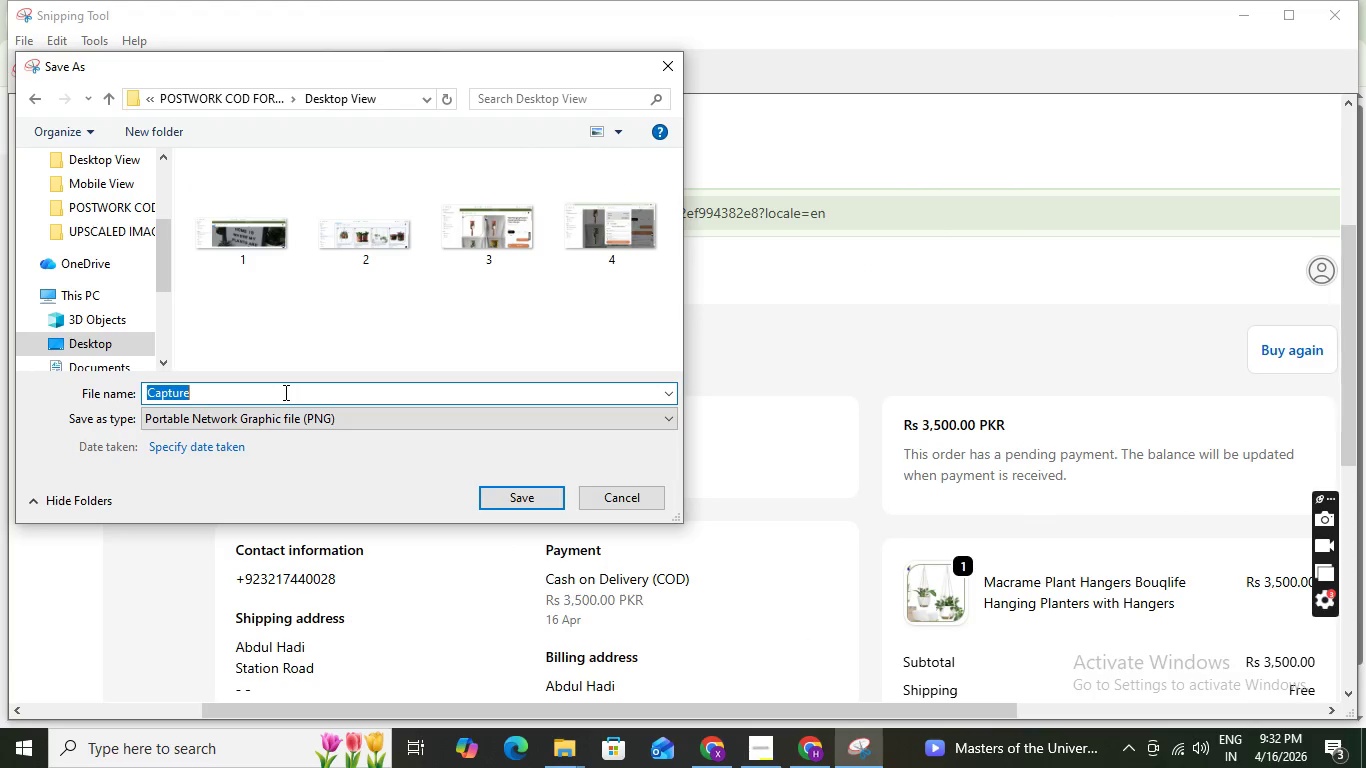 
type(Ordered)
 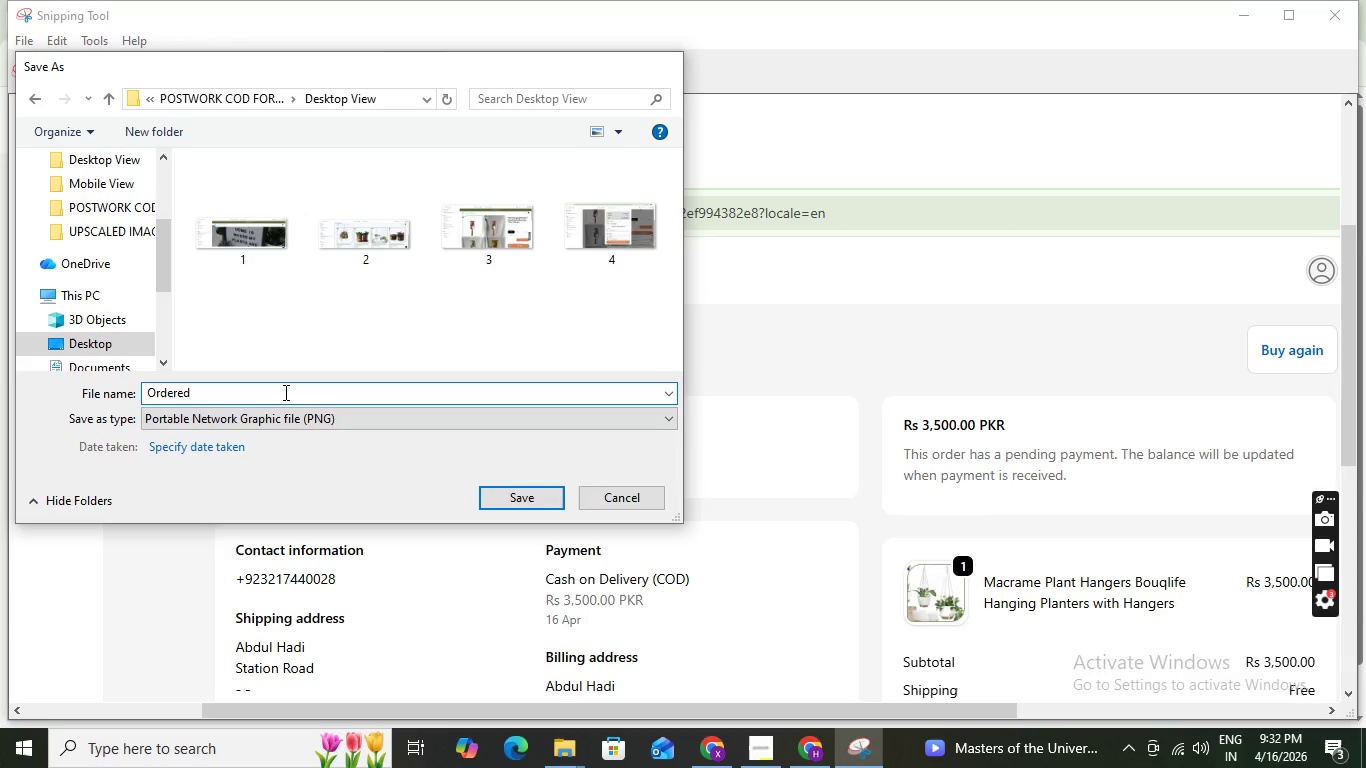 
key(Enter)
 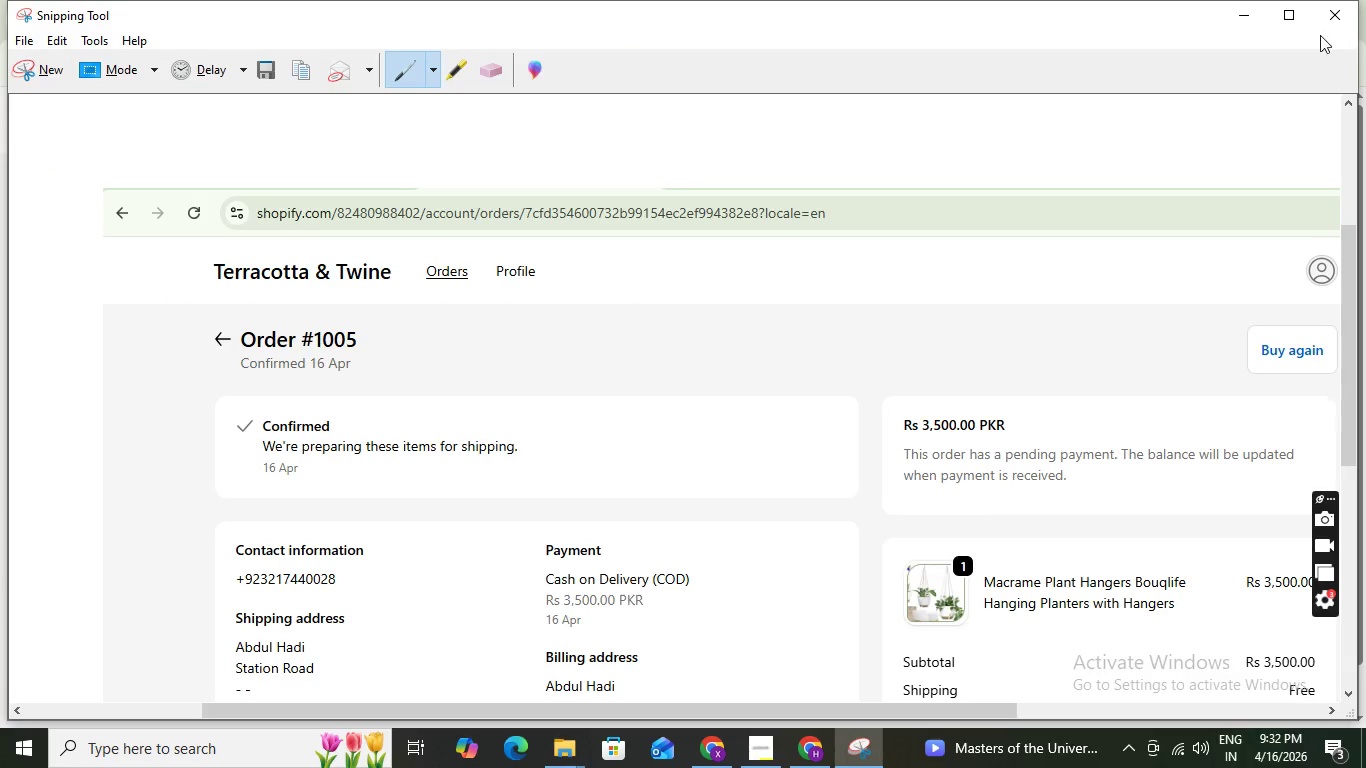 
left_click([1235, 15])
 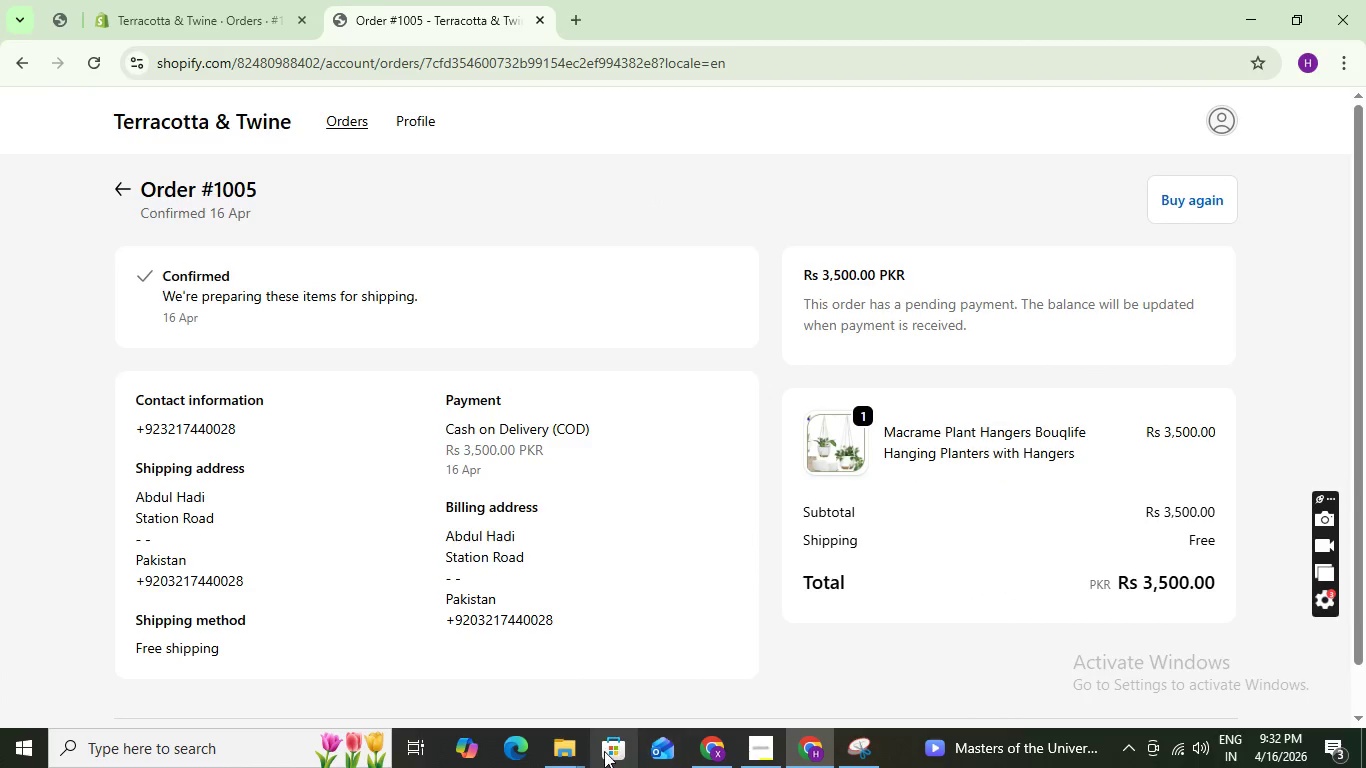 
left_click([554, 751])
 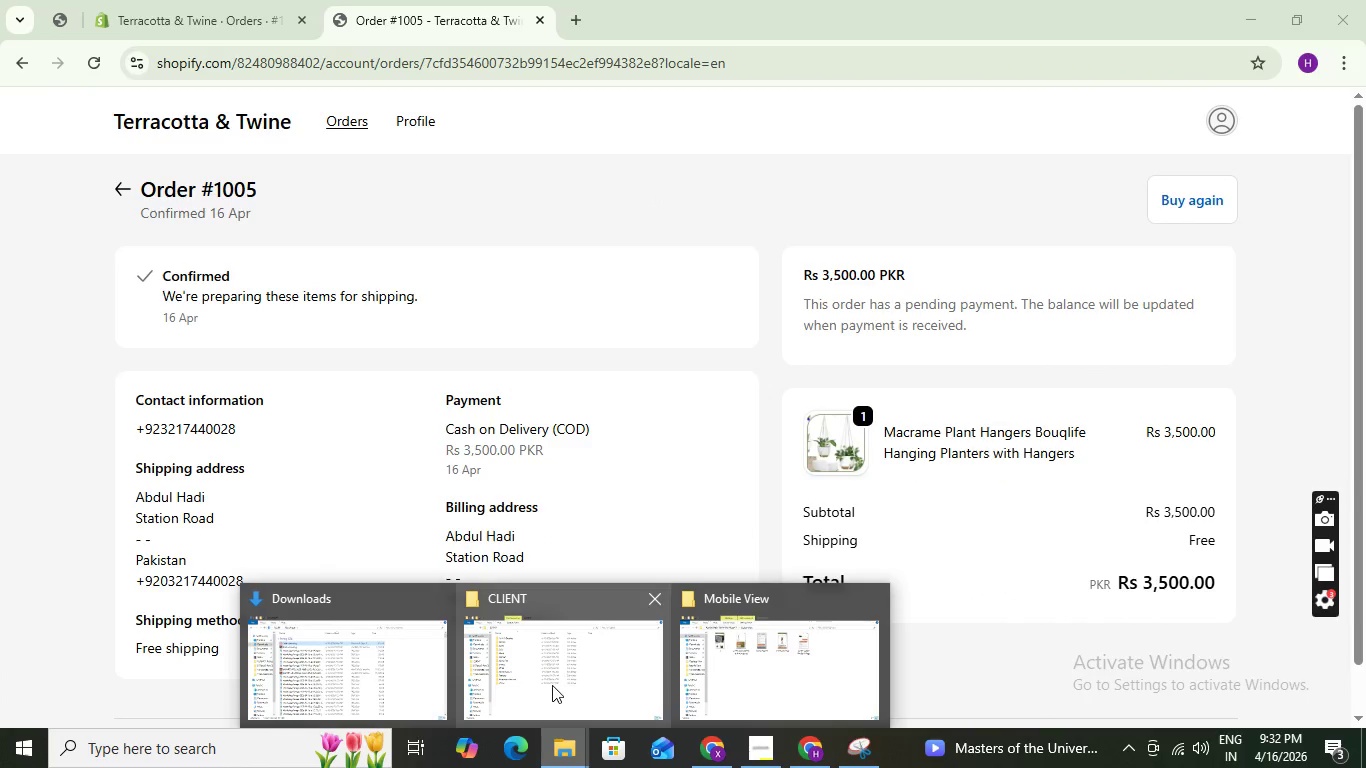 
left_click([550, 684])
 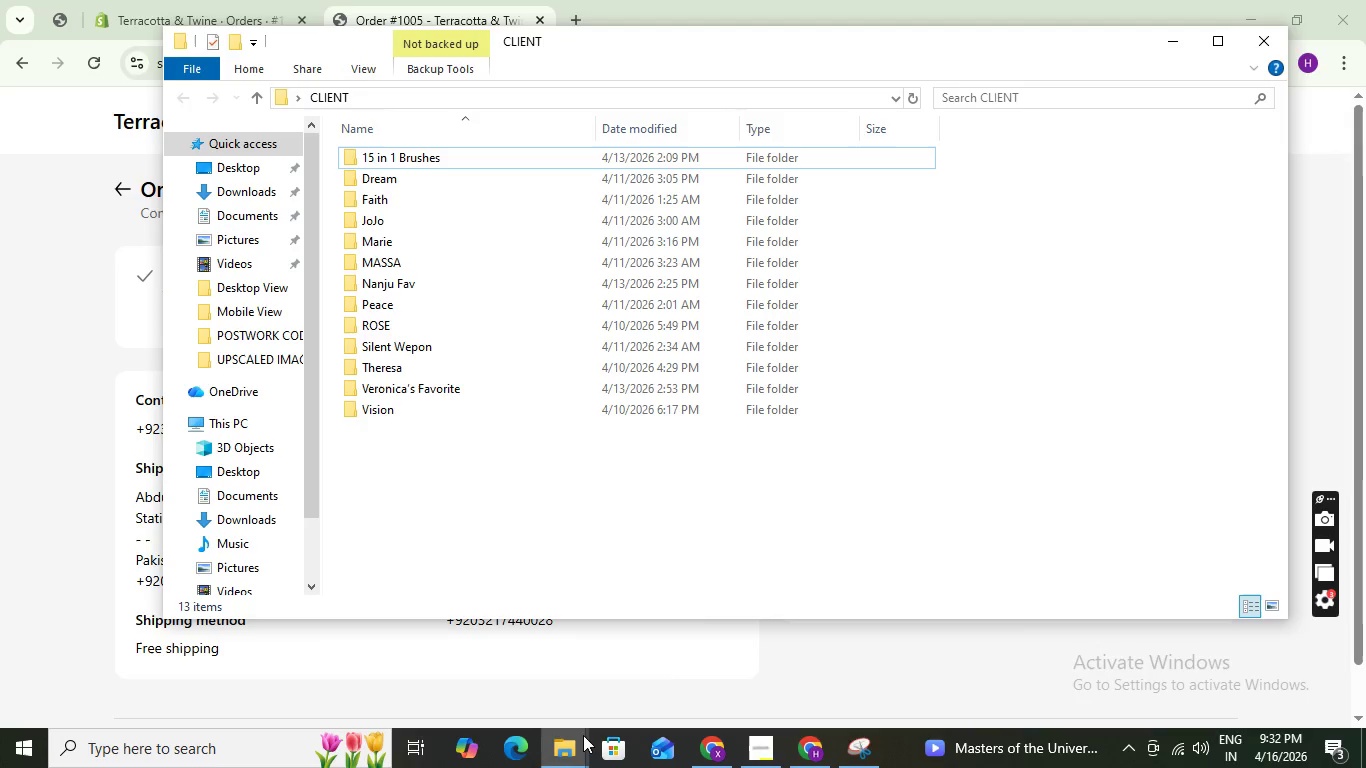 
left_click([578, 748])
 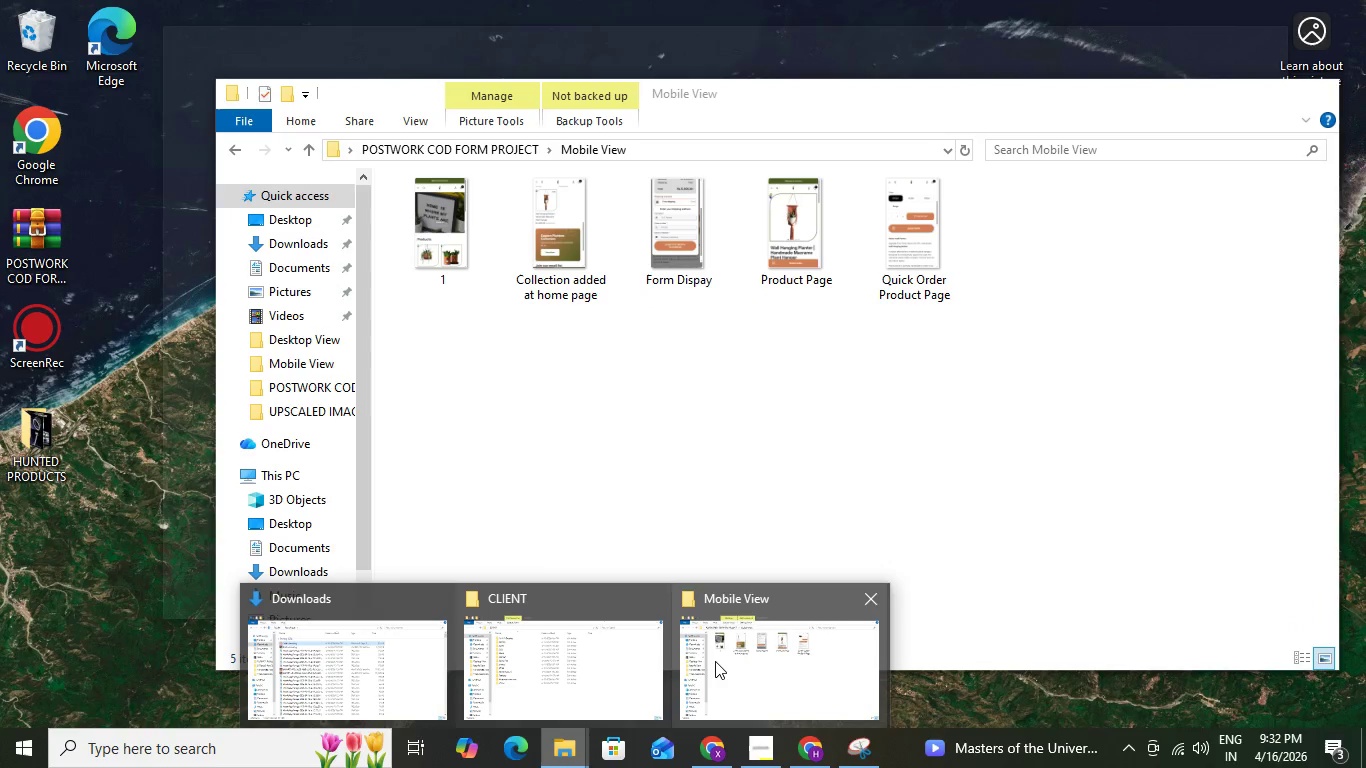 
left_click([715, 661])
 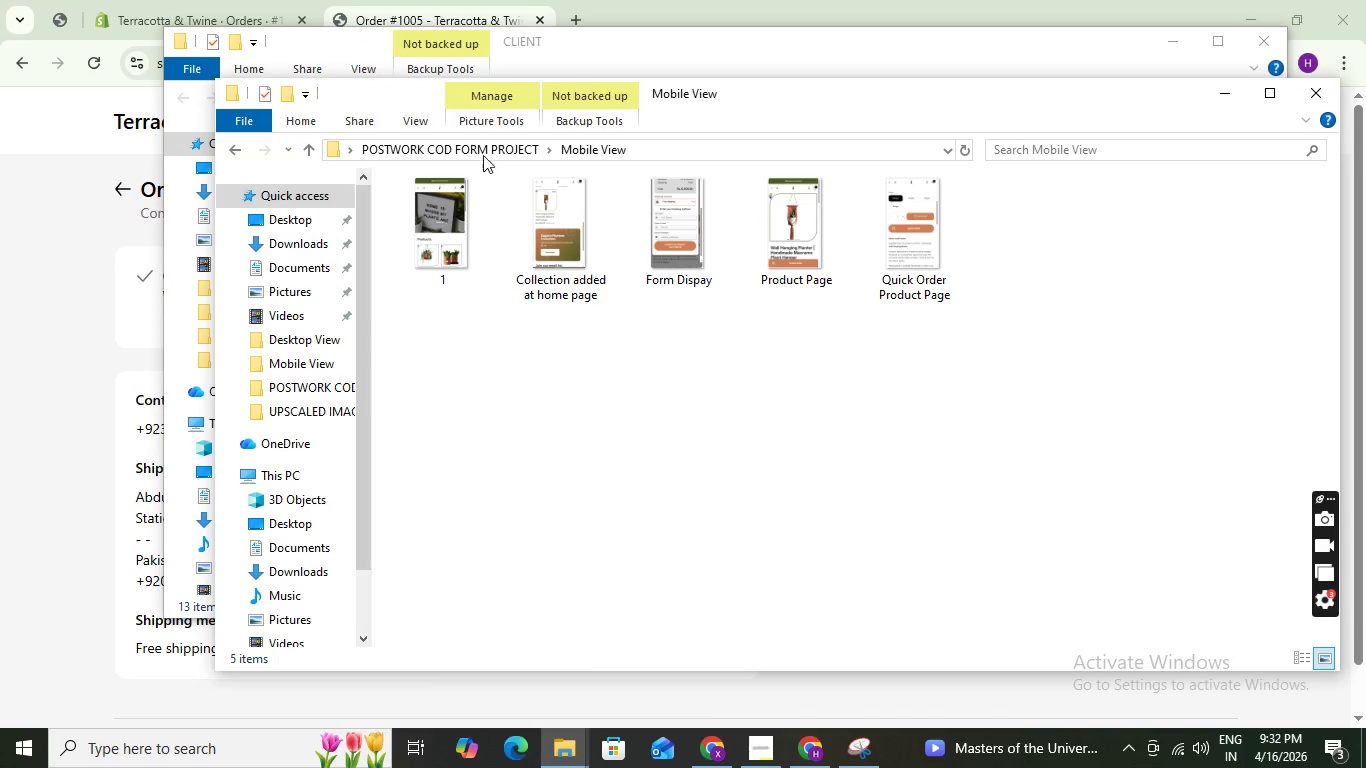 
left_click([482, 155])
 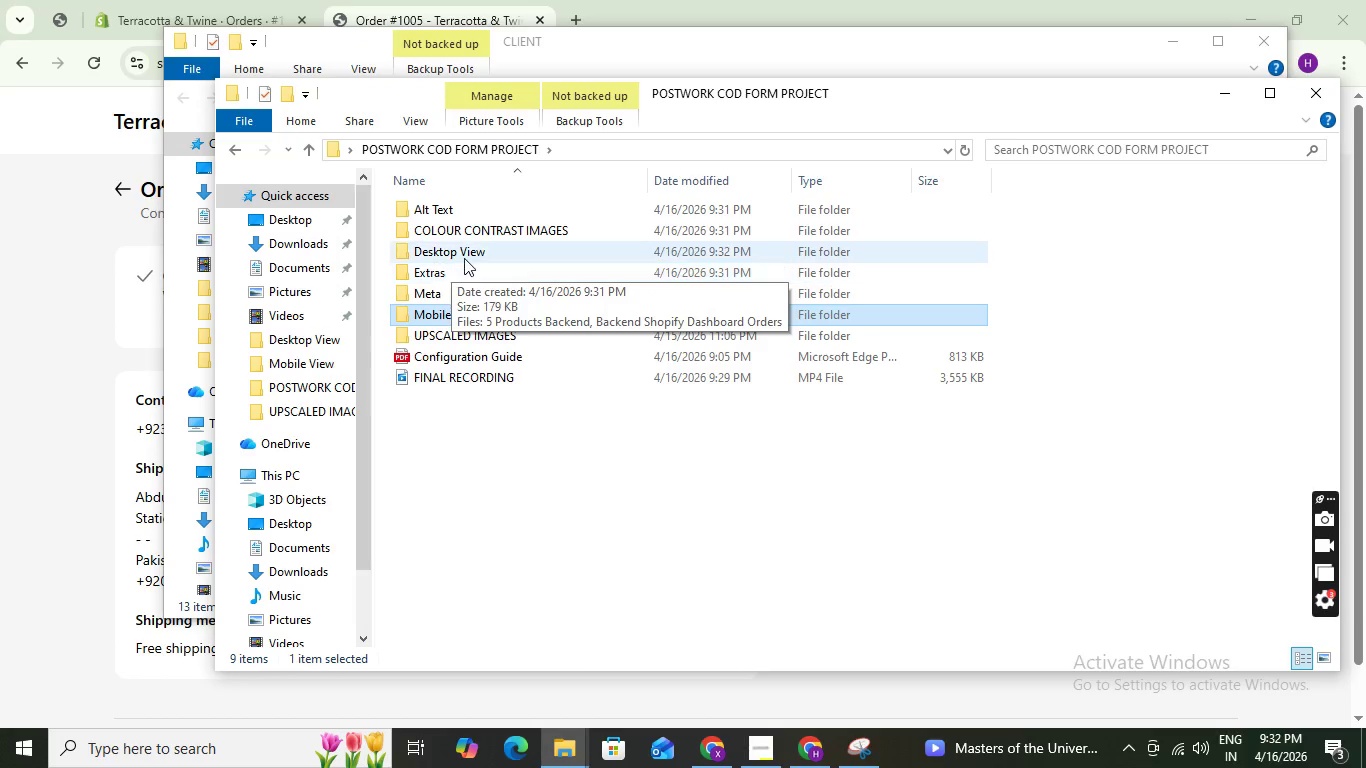 
double_click([464, 258])
 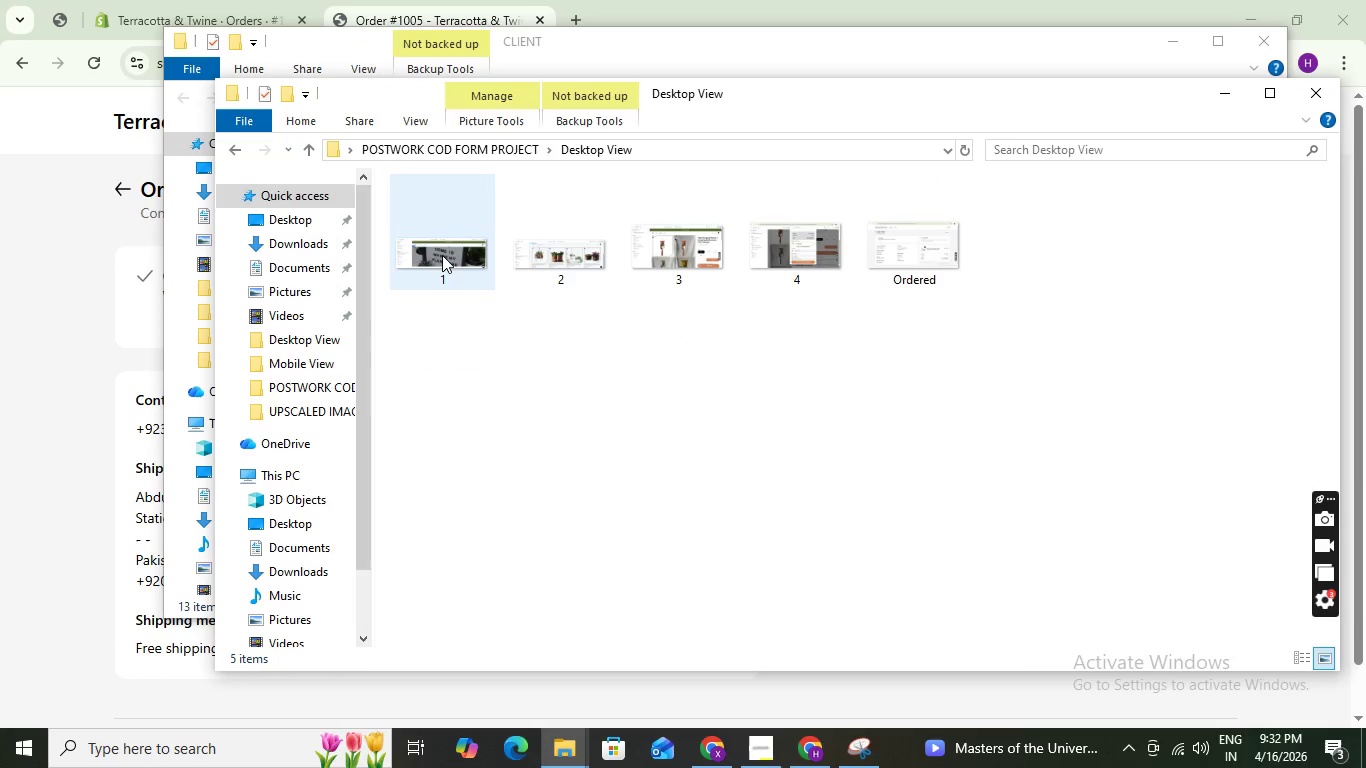 
right_click([442, 255])
 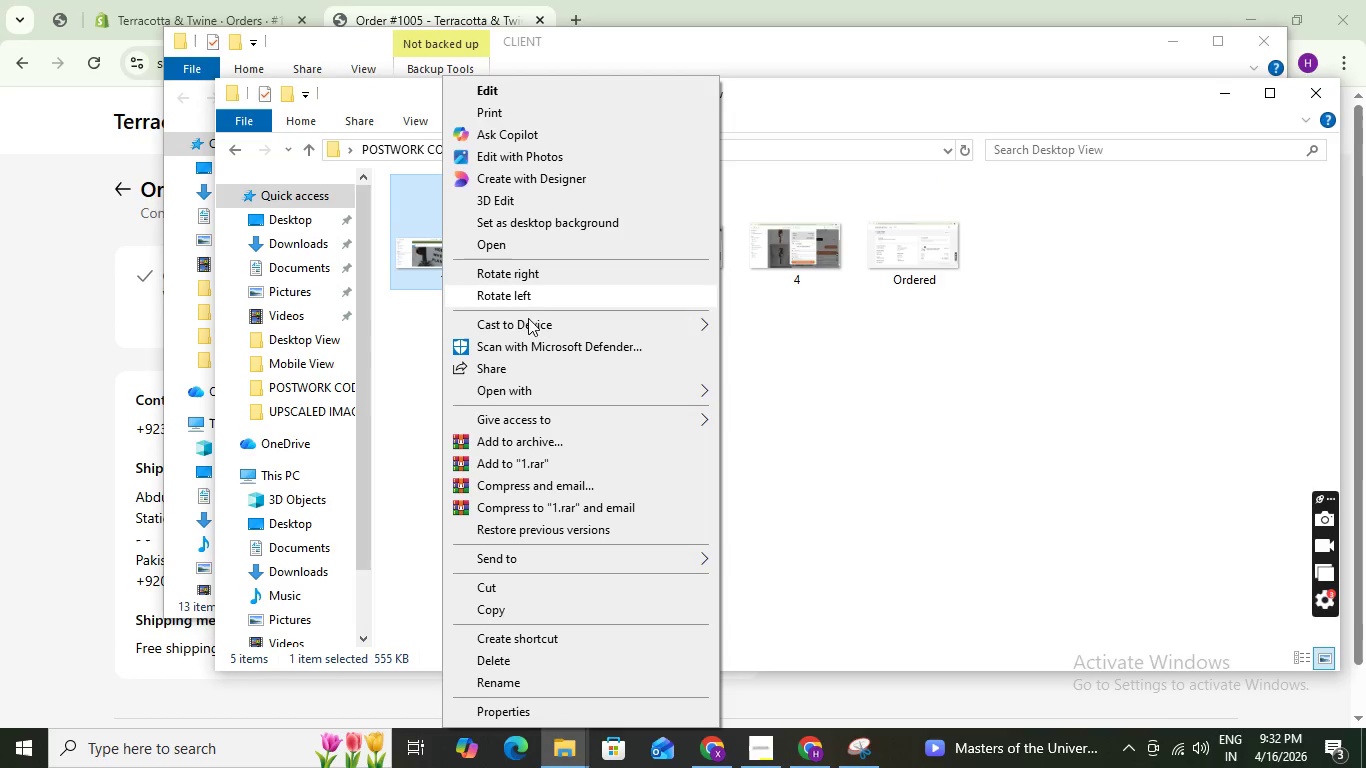 
left_click([516, 689])
 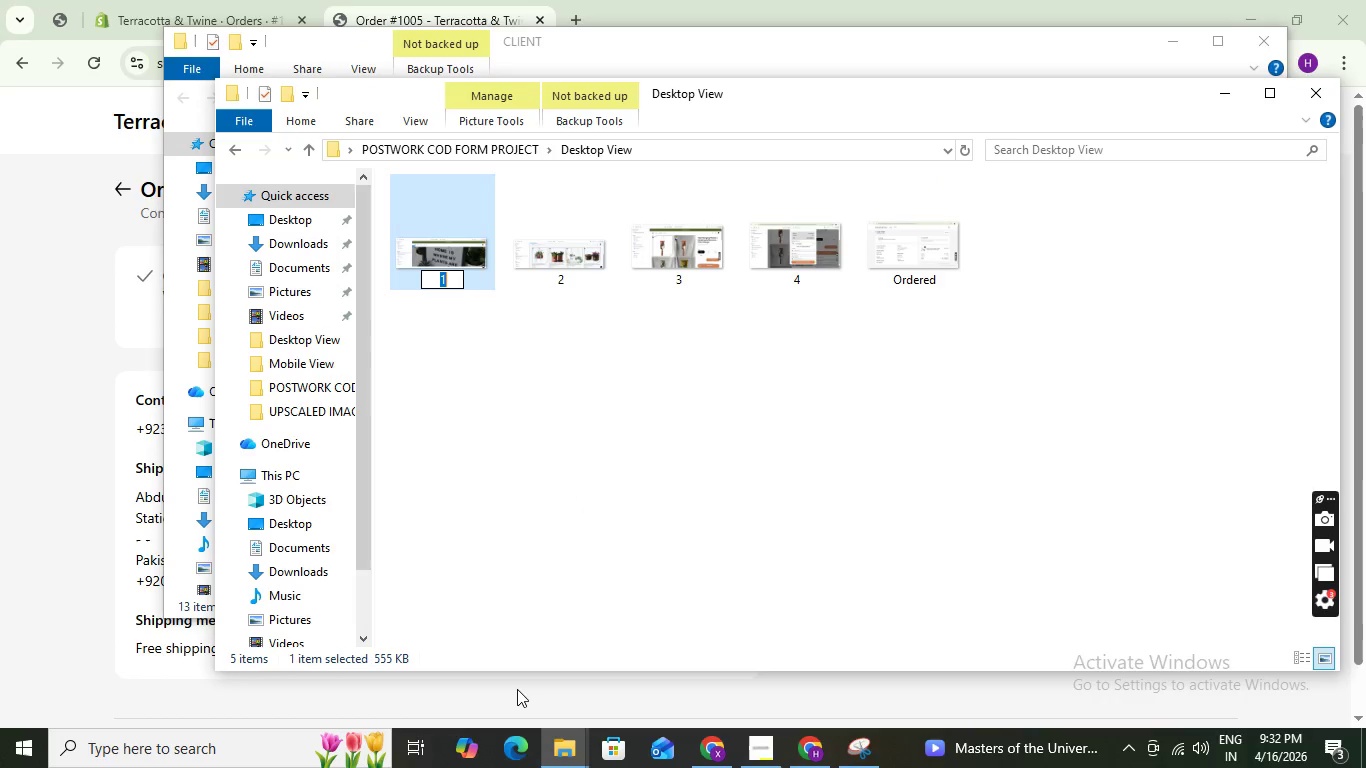 
type(Home Page)
 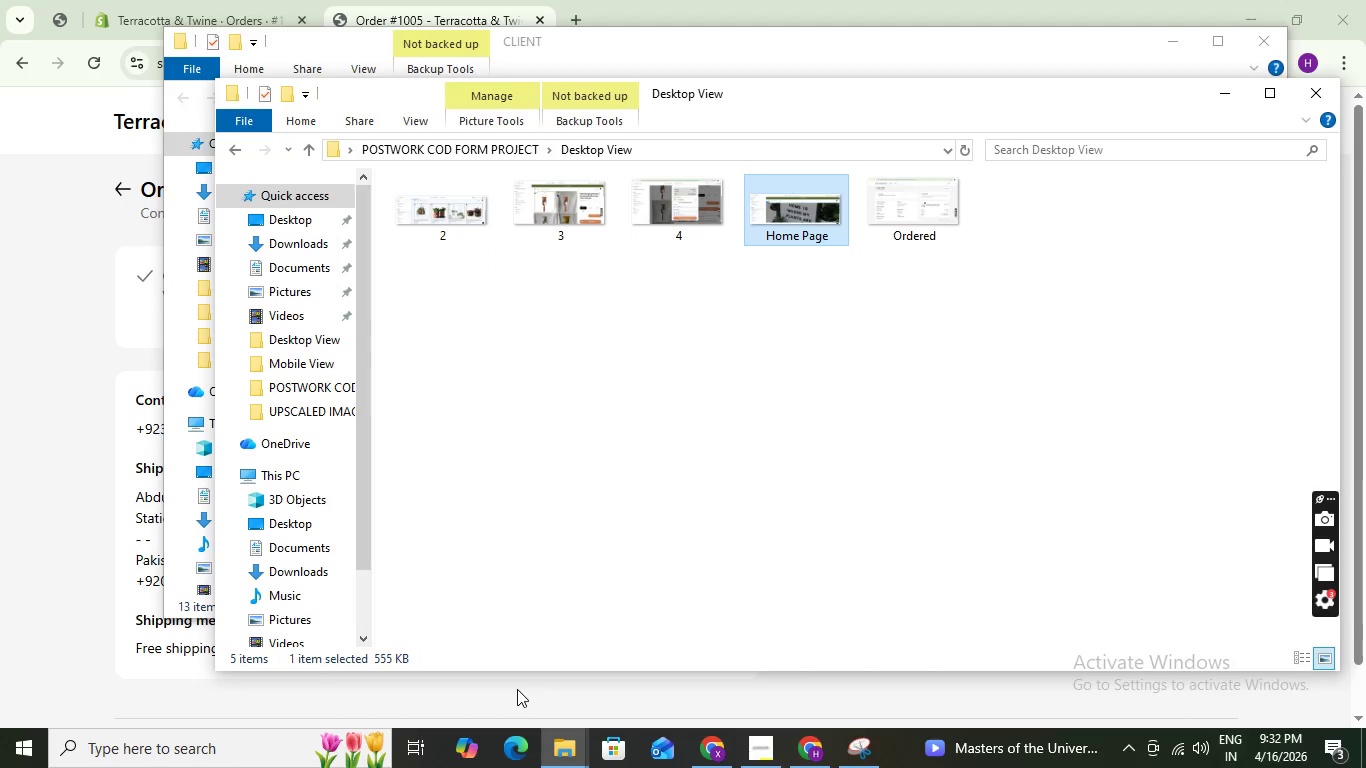 
 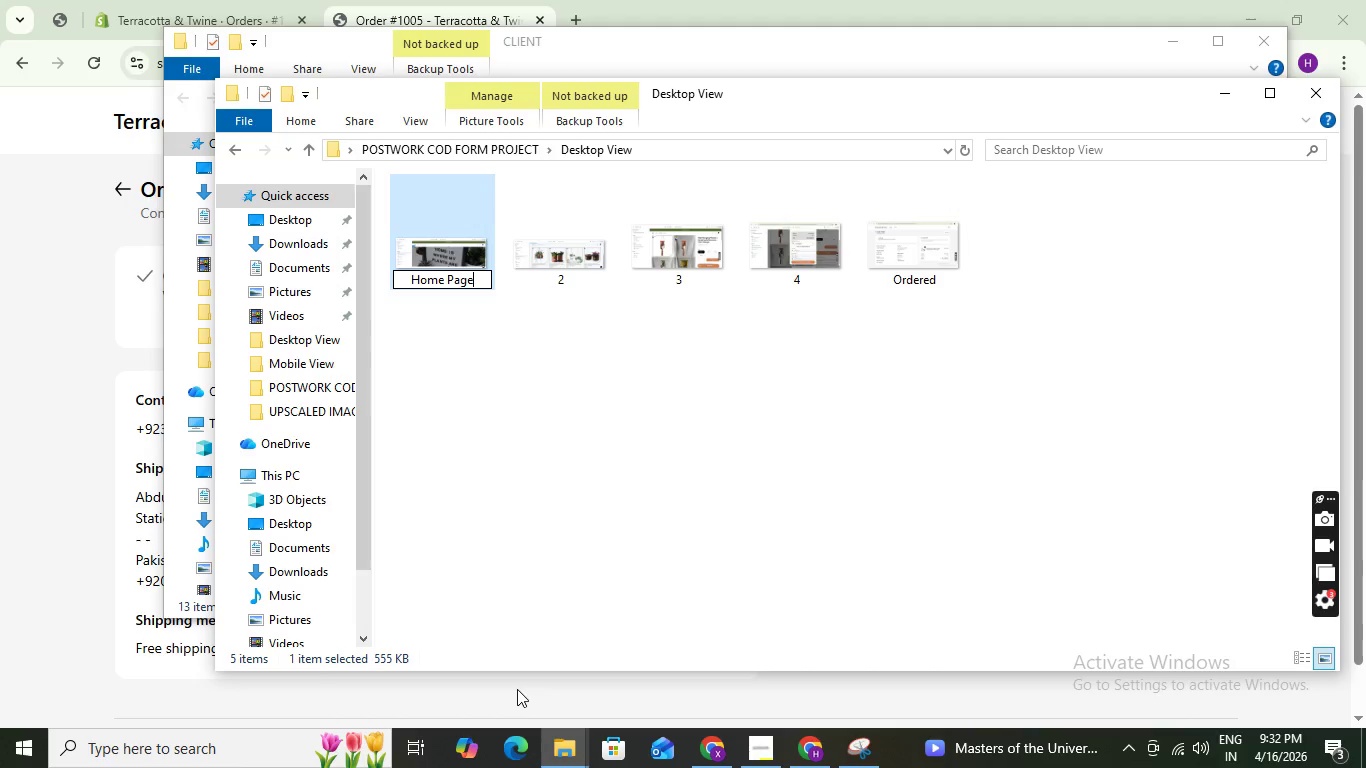 
key(Enter)
 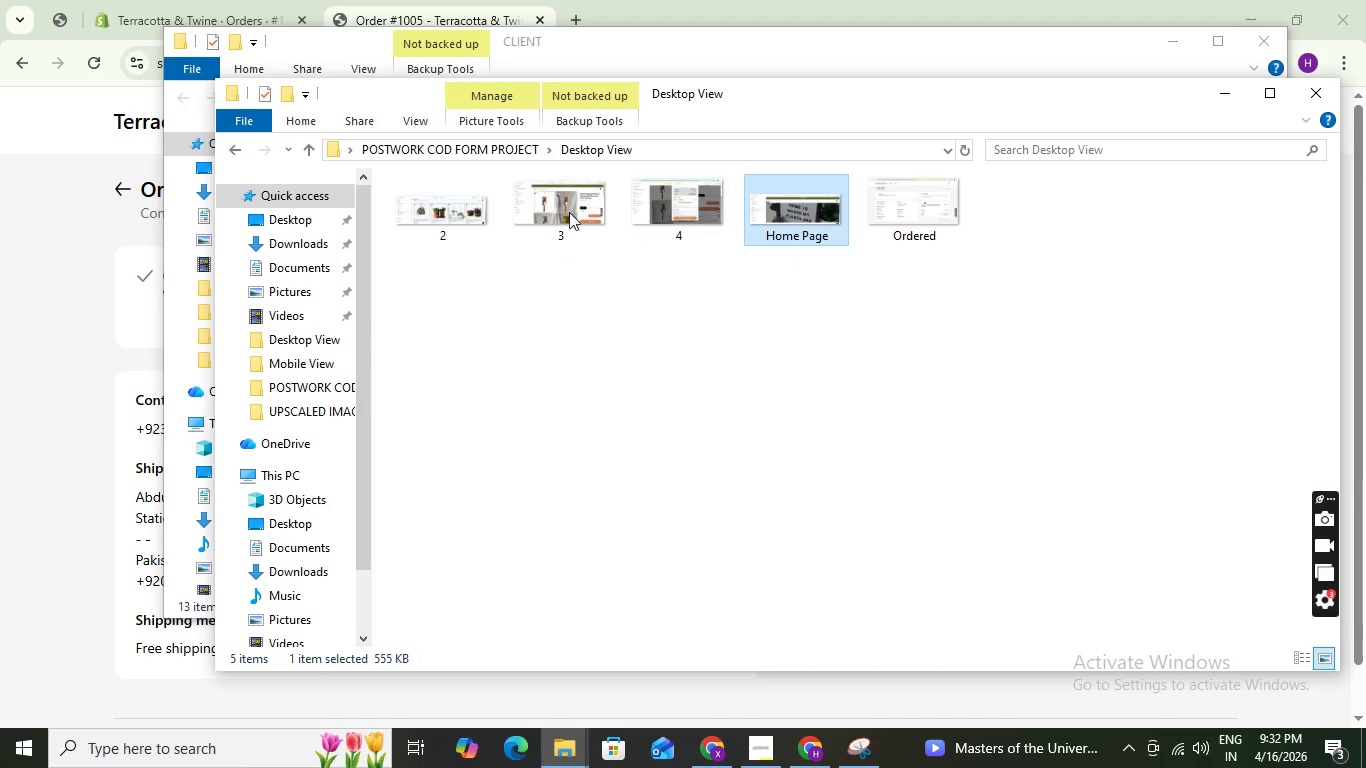 
right_click([427, 208])
 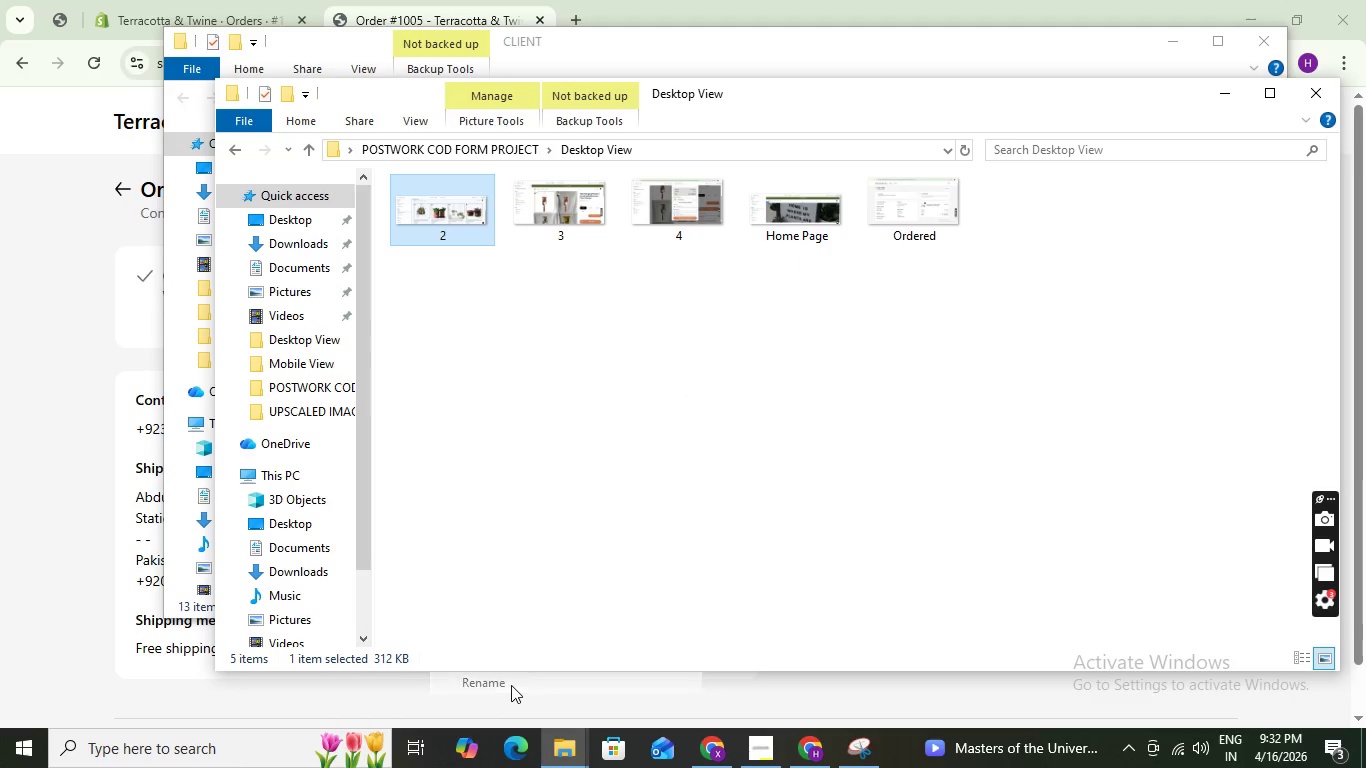 
hold_key(key=ShiftLeft, duration=0.77)